 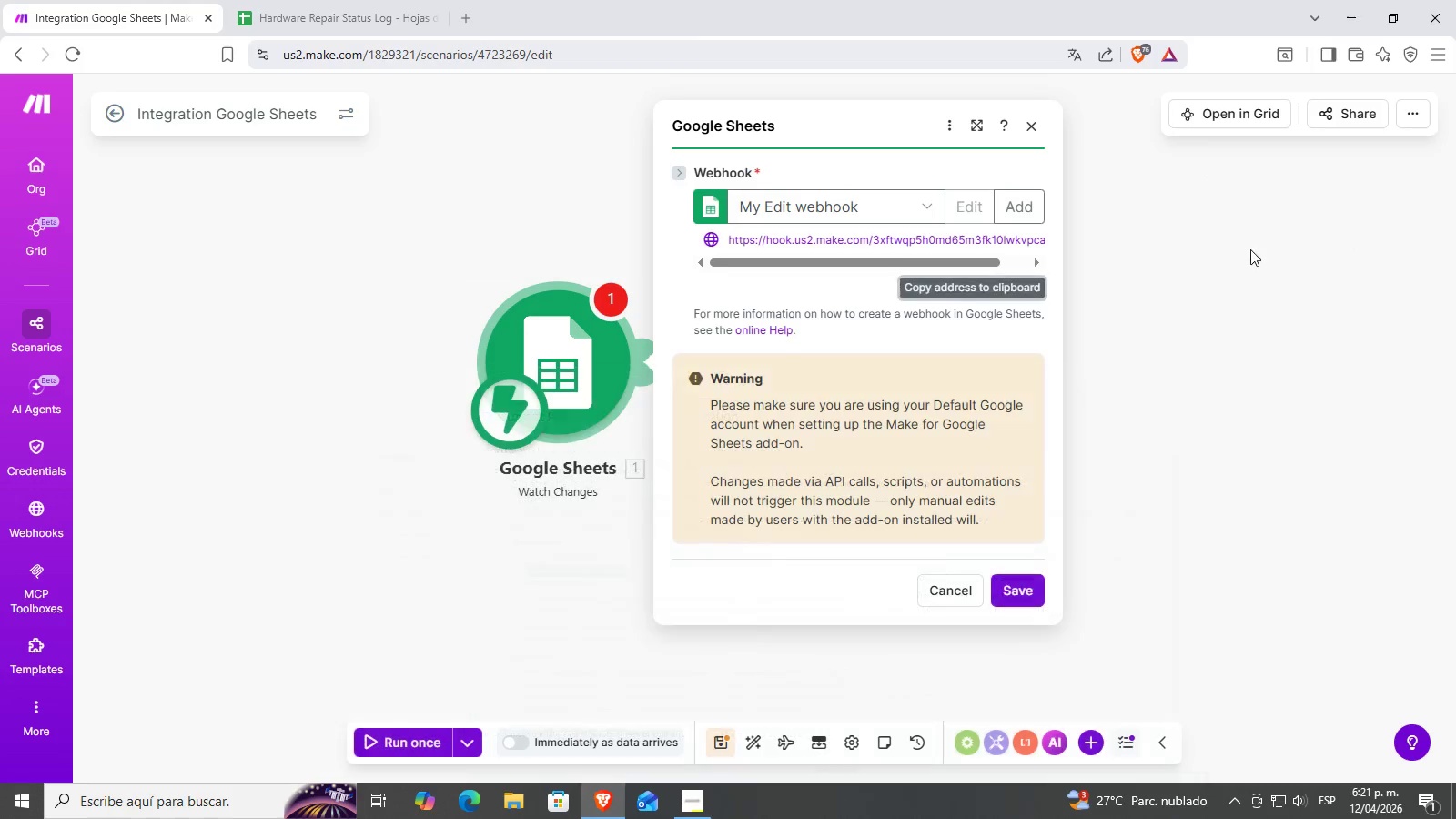 
left_click([246, 0])
 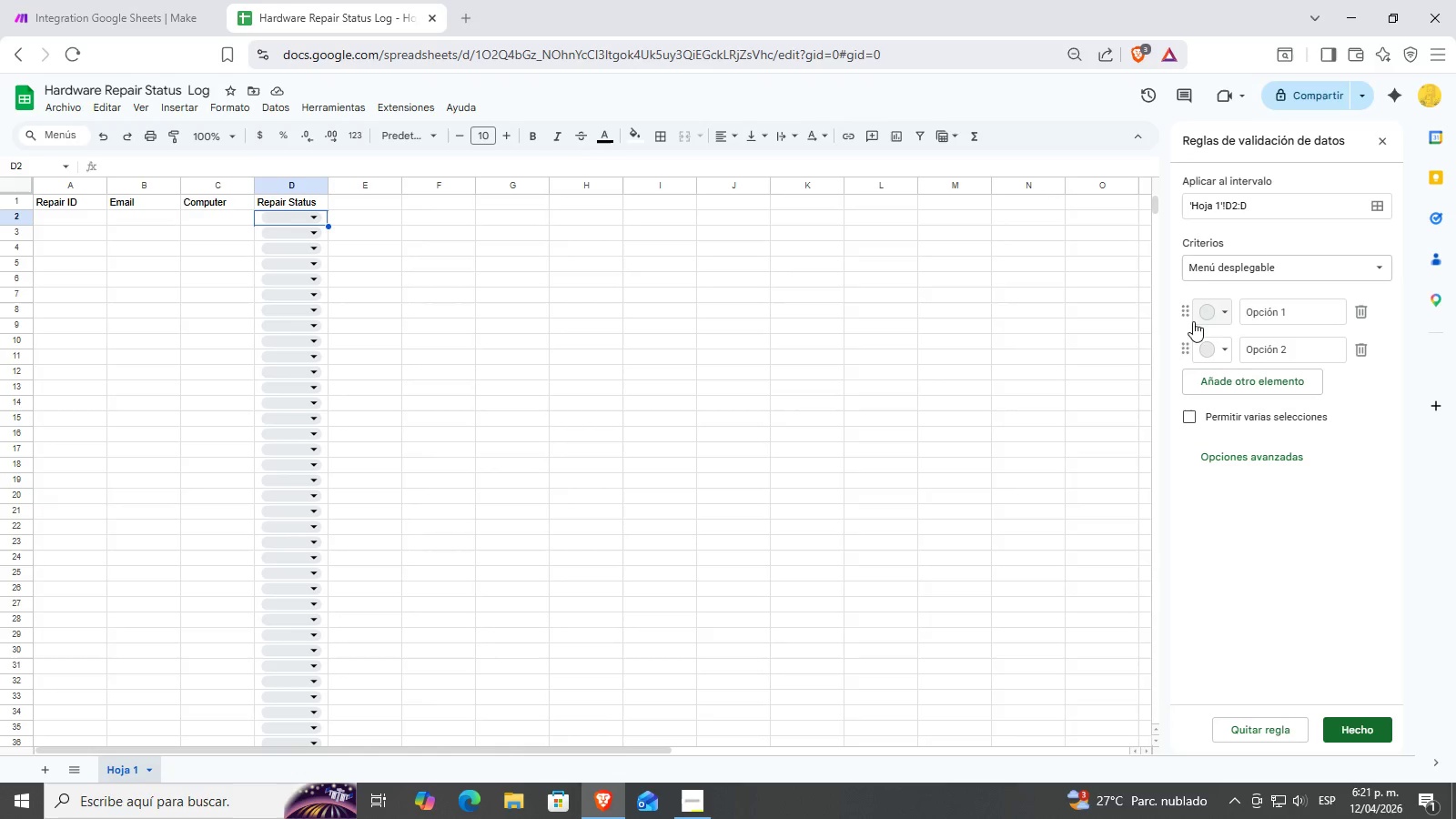 
left_click([1280, 306])
 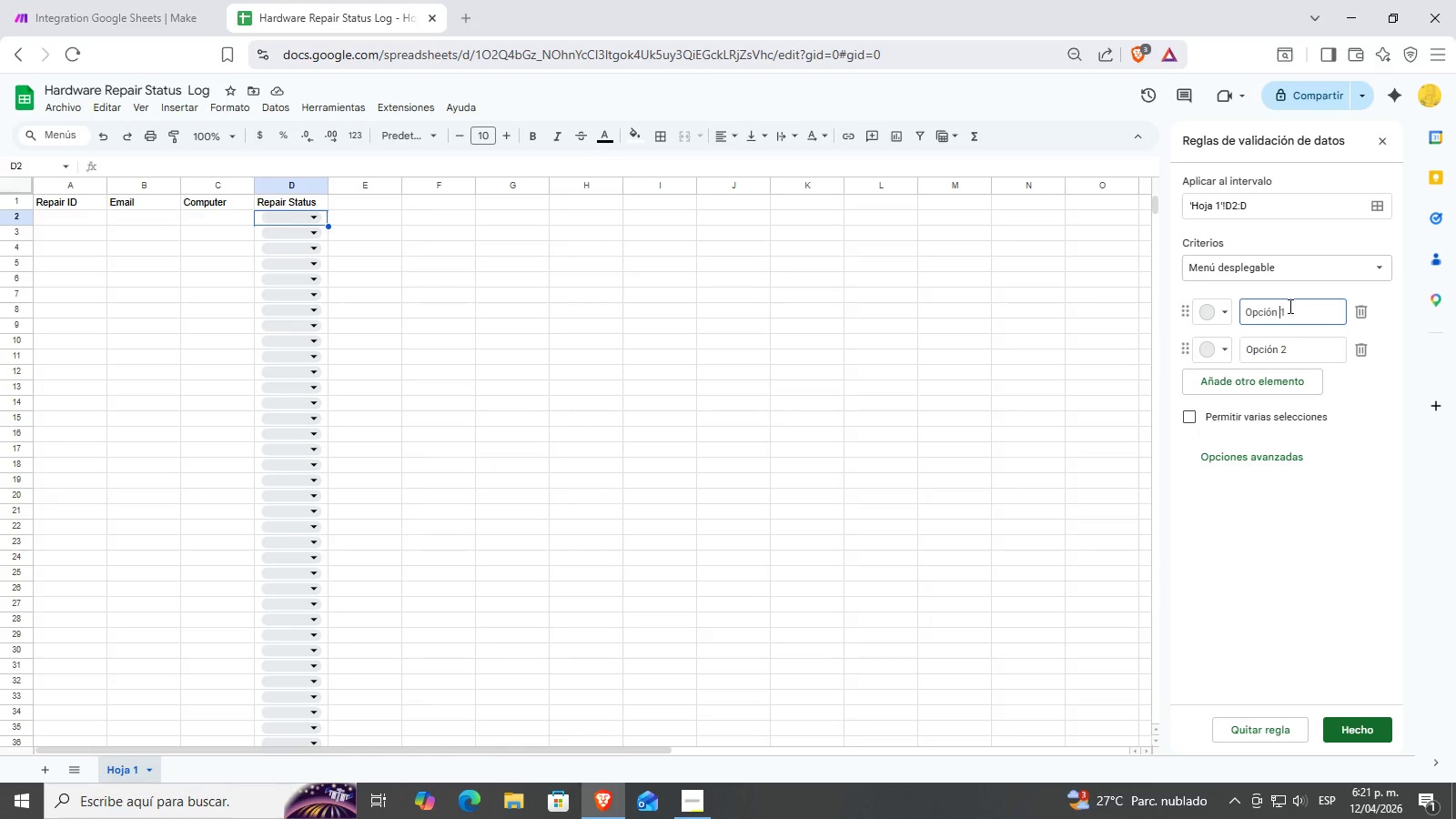 
left_click_drag(start_coordinate=[1294, 307], to_coordinate=[1208, 303])
 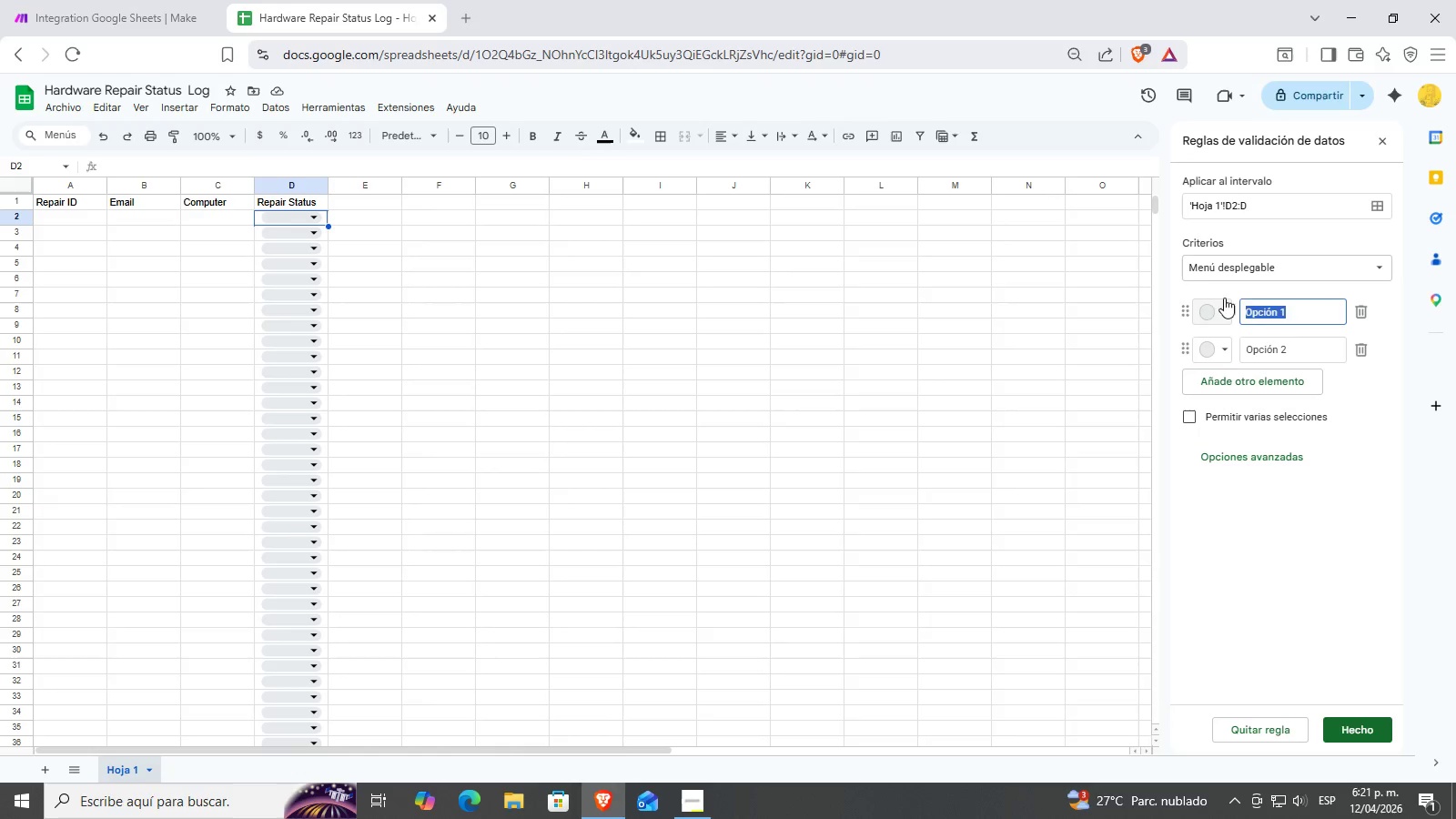 
key(Control+ControlLeft)
 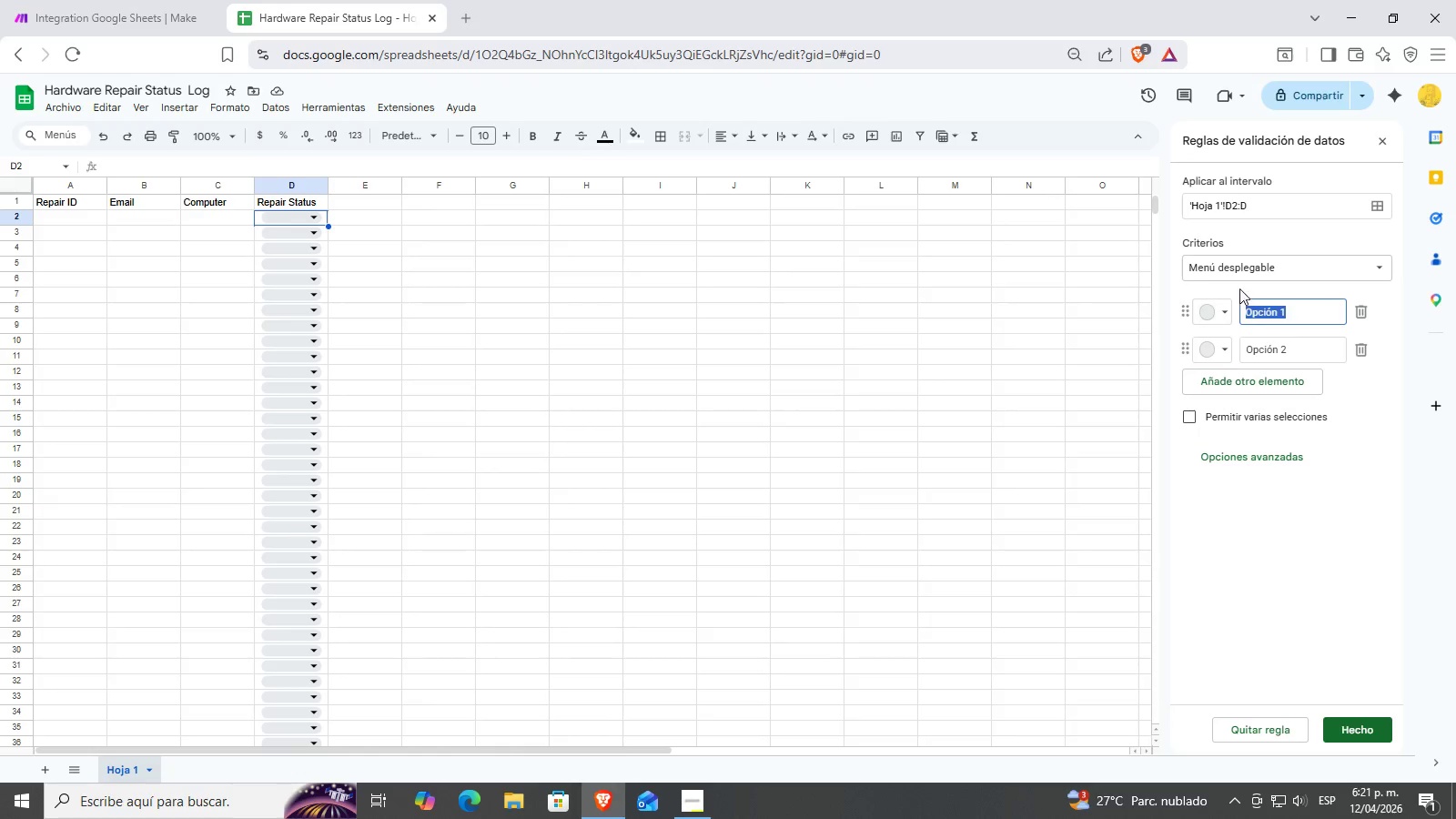 
key(Control+V)
 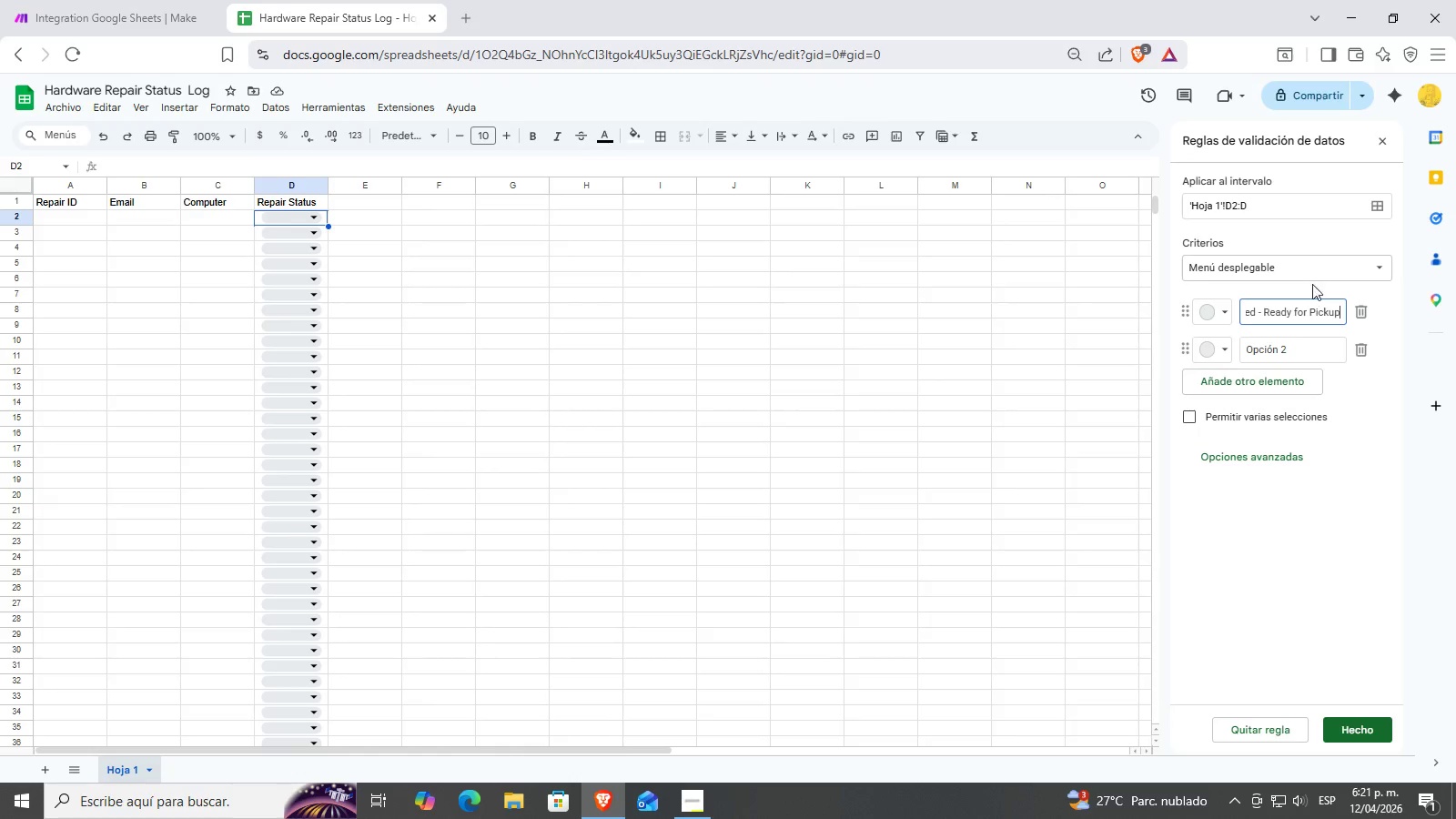 
left_click([1306, 274])
 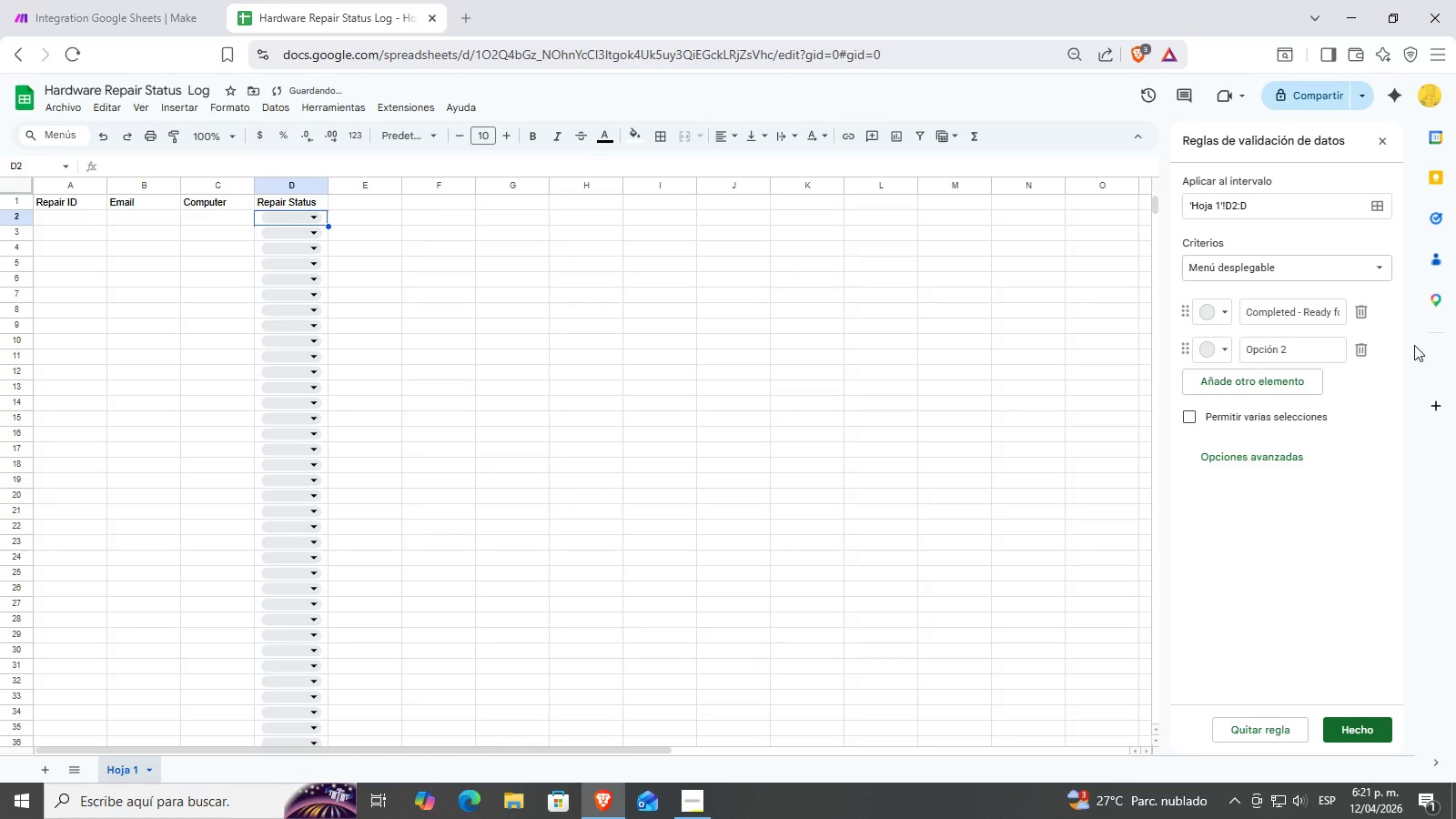 
left_click([1203, 317])
 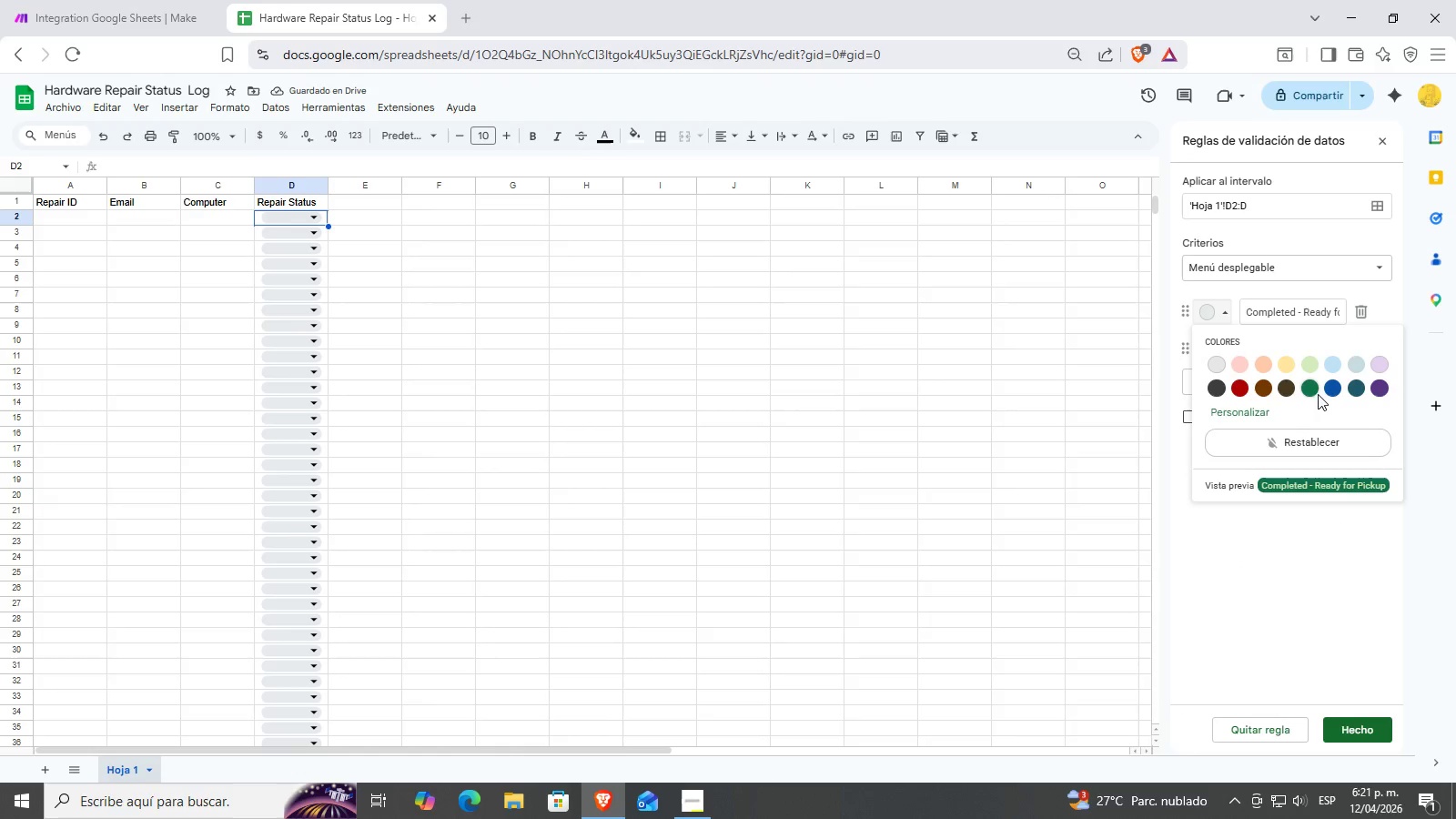 
left_click([1309, 390])
 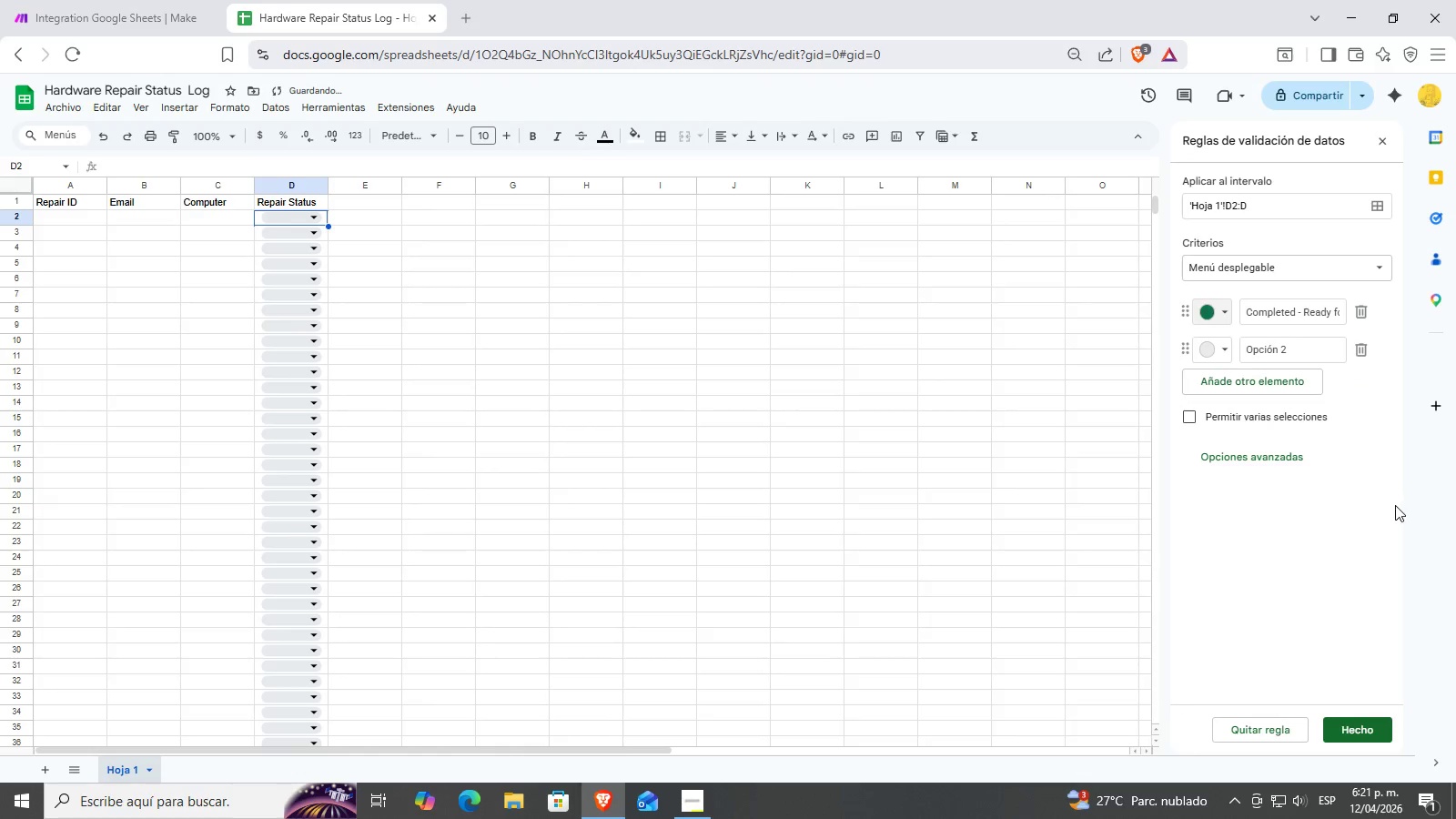 
left_click([1311, 357])
 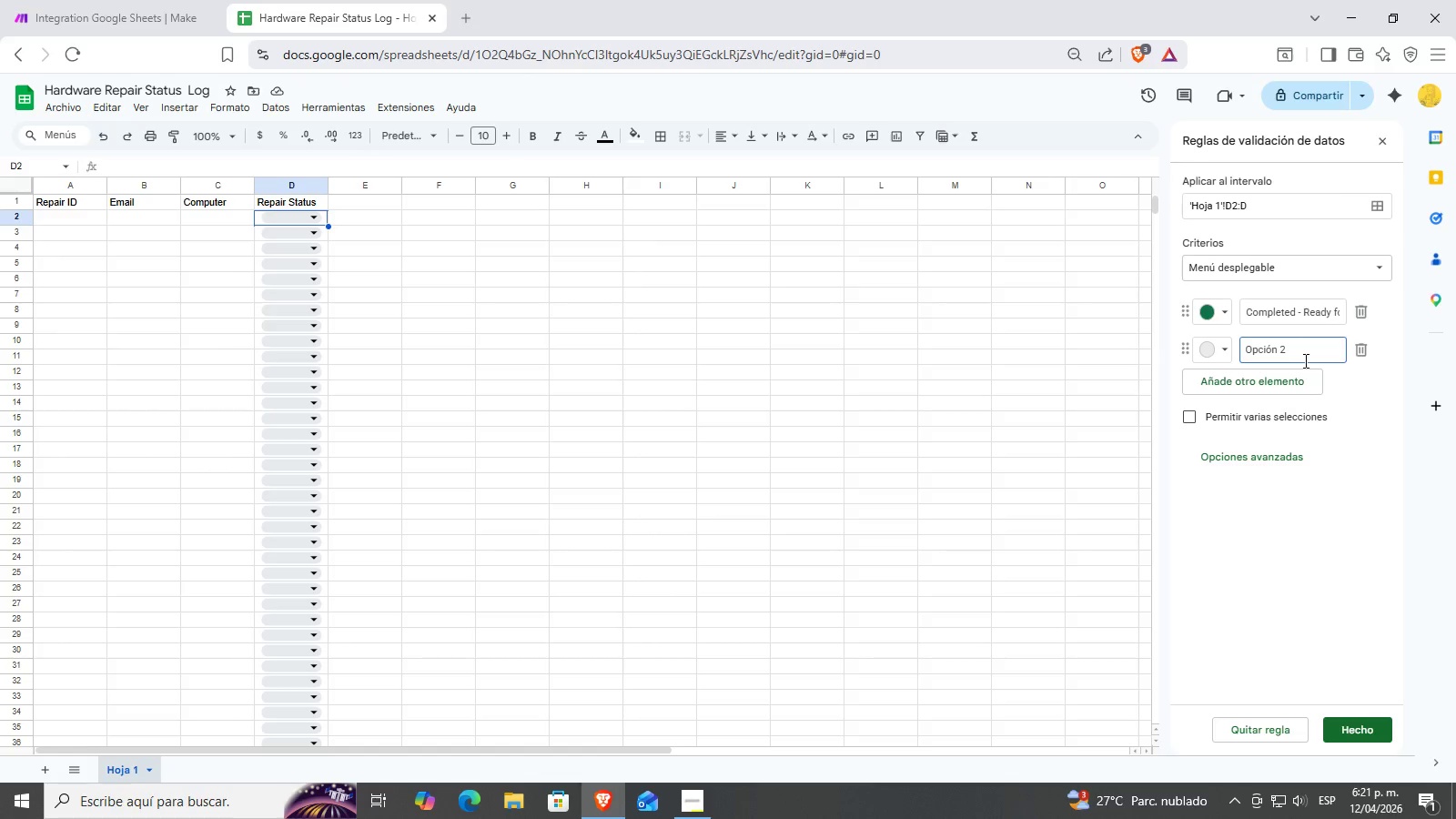 
wait(9.7)
 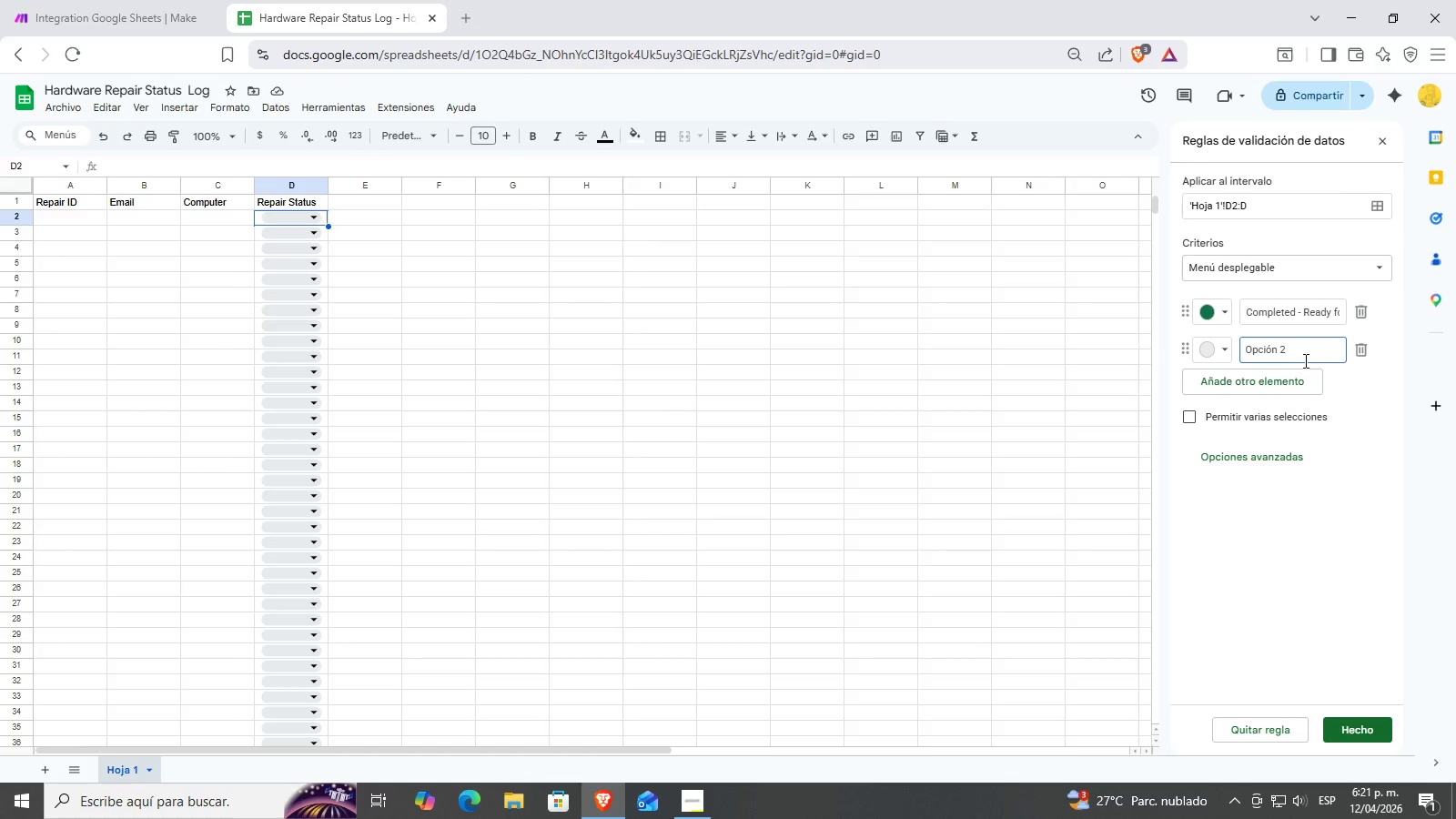 
left_click([1306, 322])
 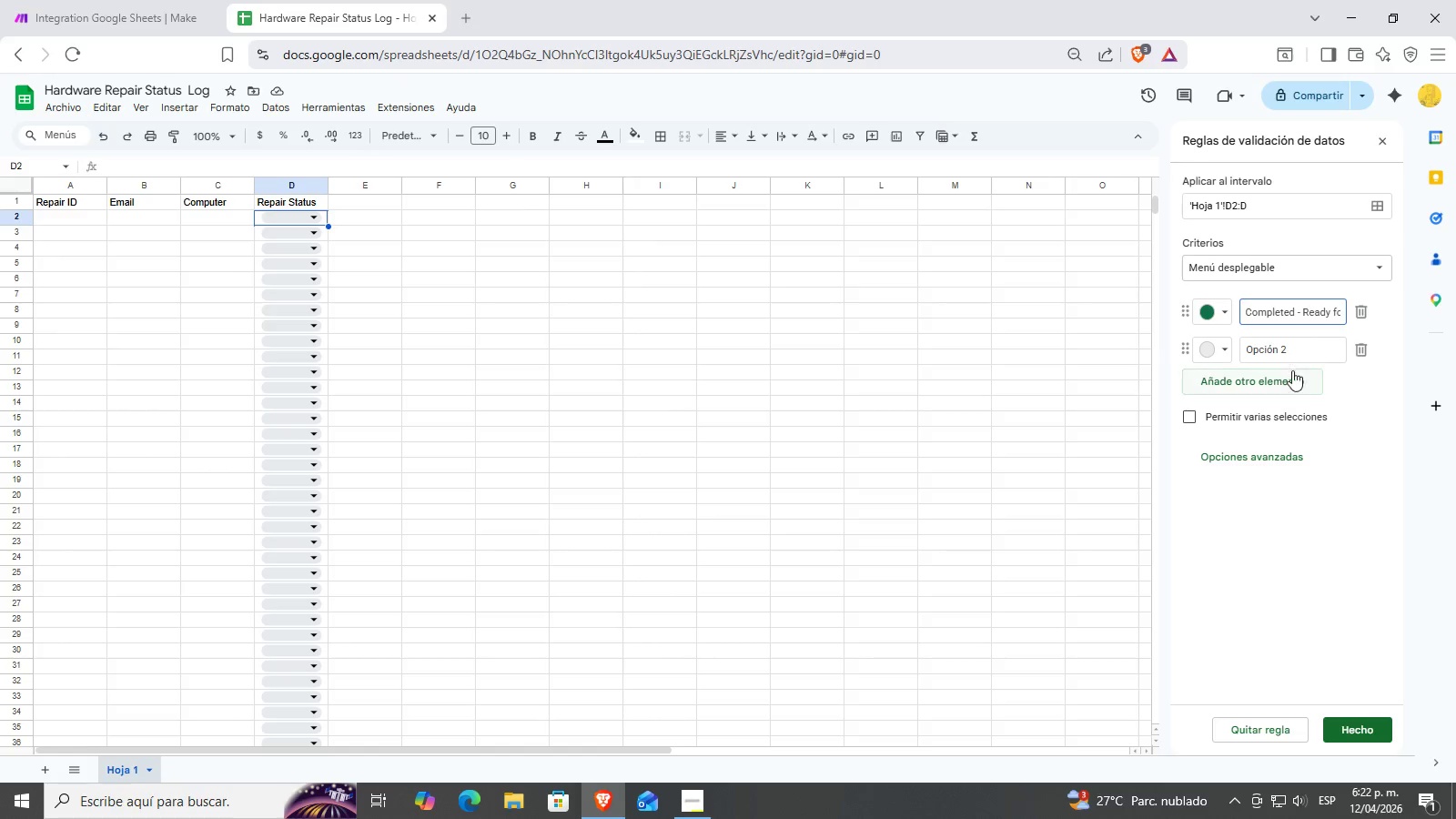 
left_click([1209, 357])
 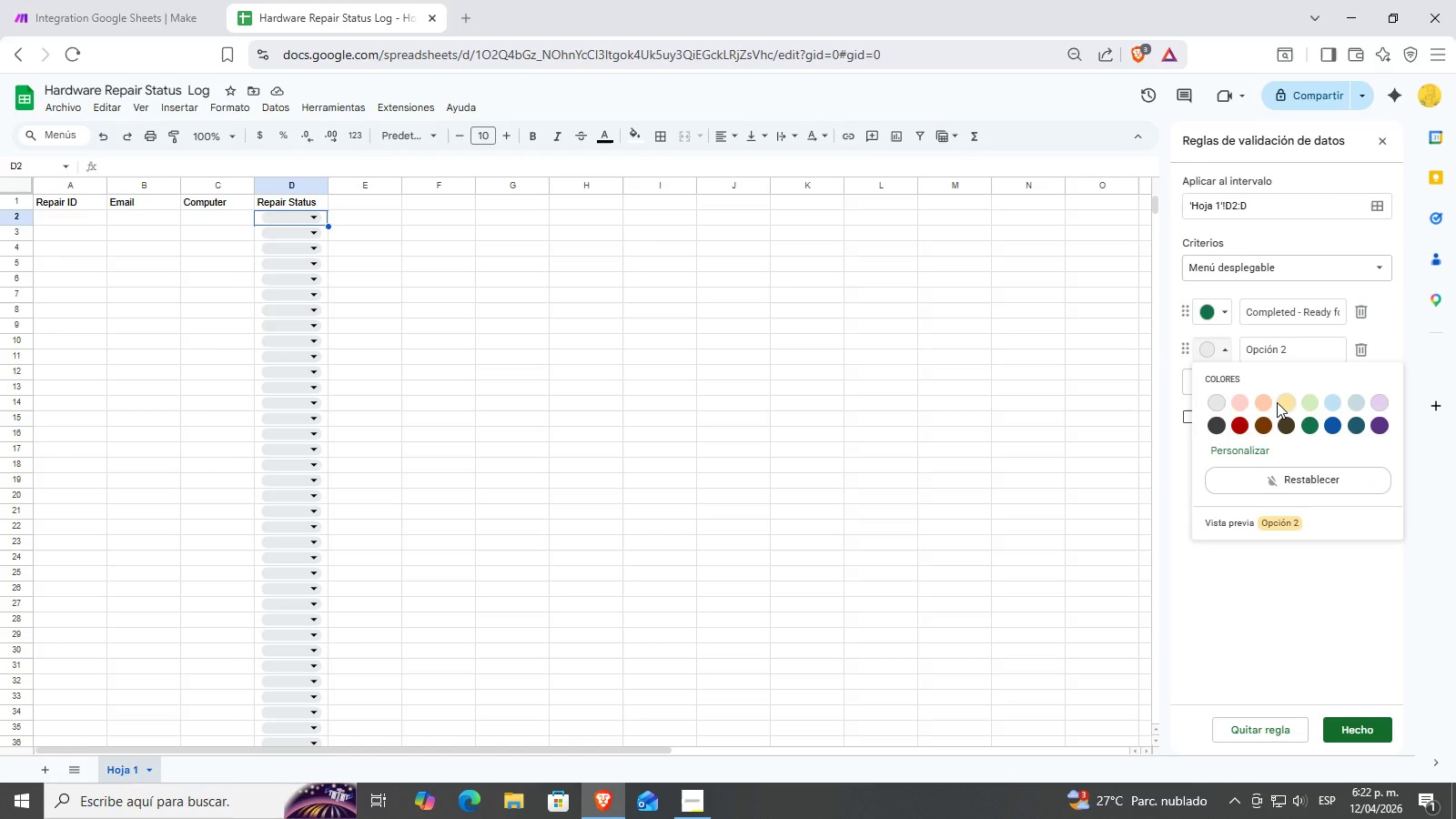 
left_click([1280, 402])
 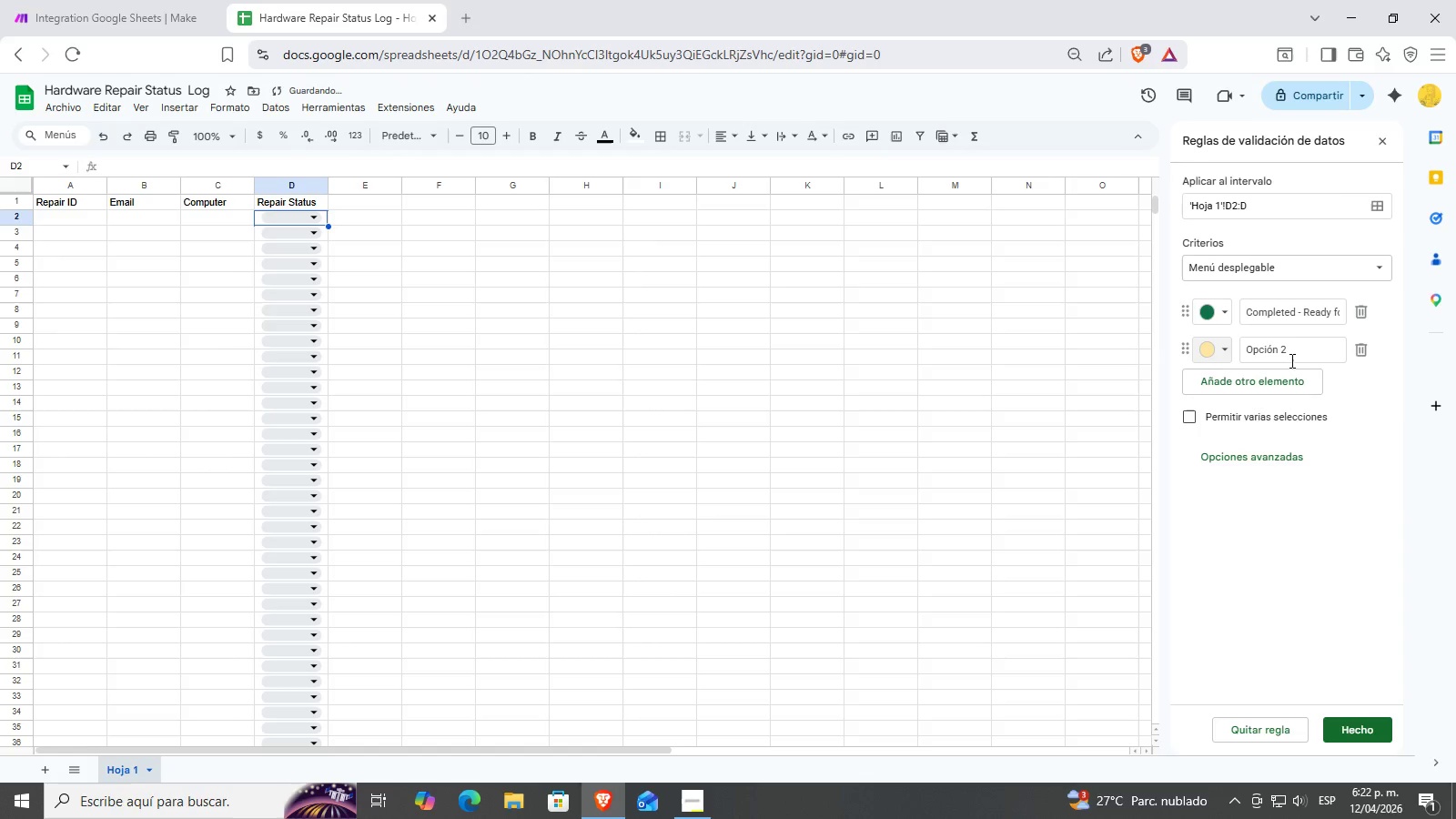 
left_click([1295, 349])
 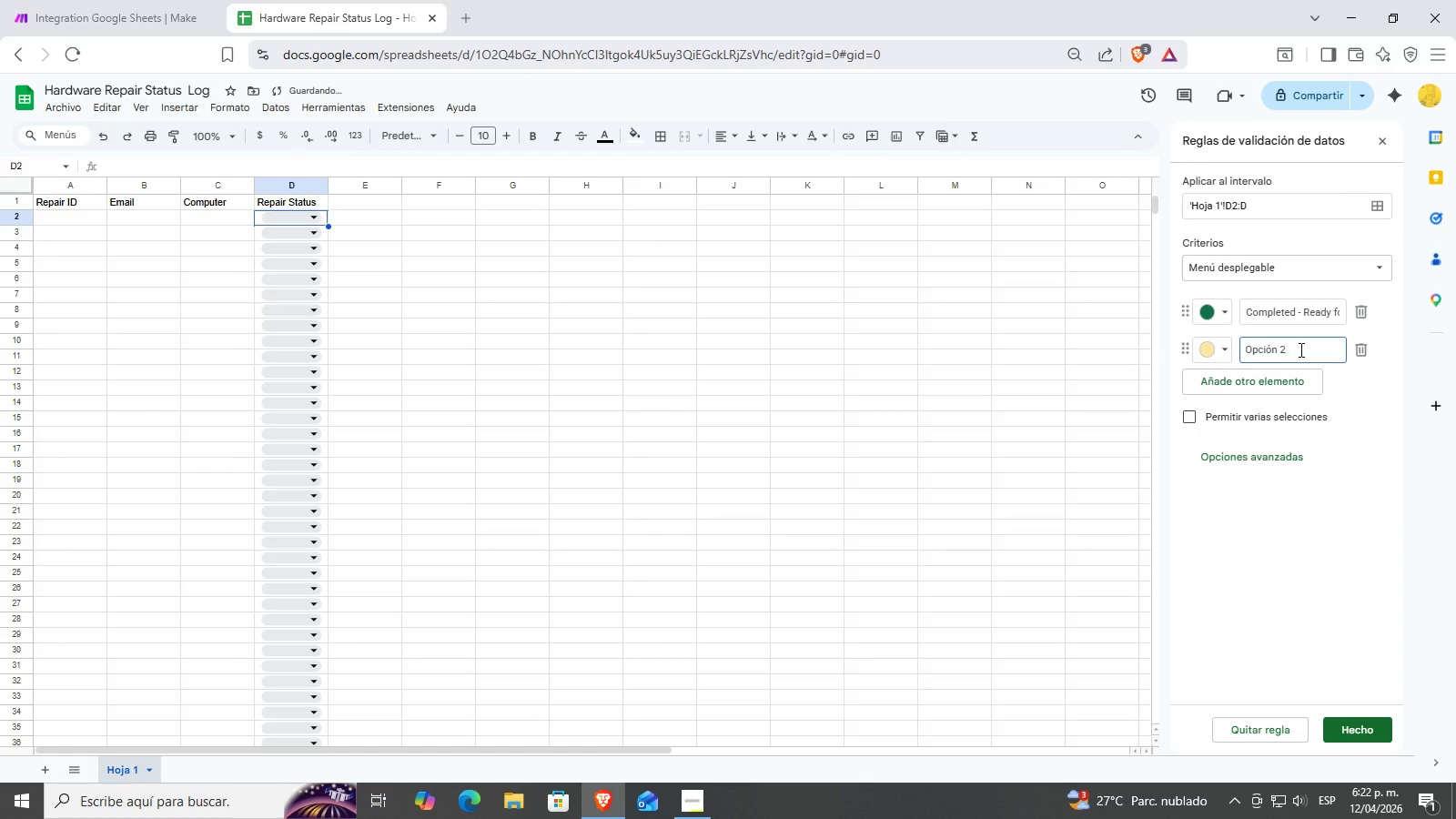 
double_click([1299, 349])
 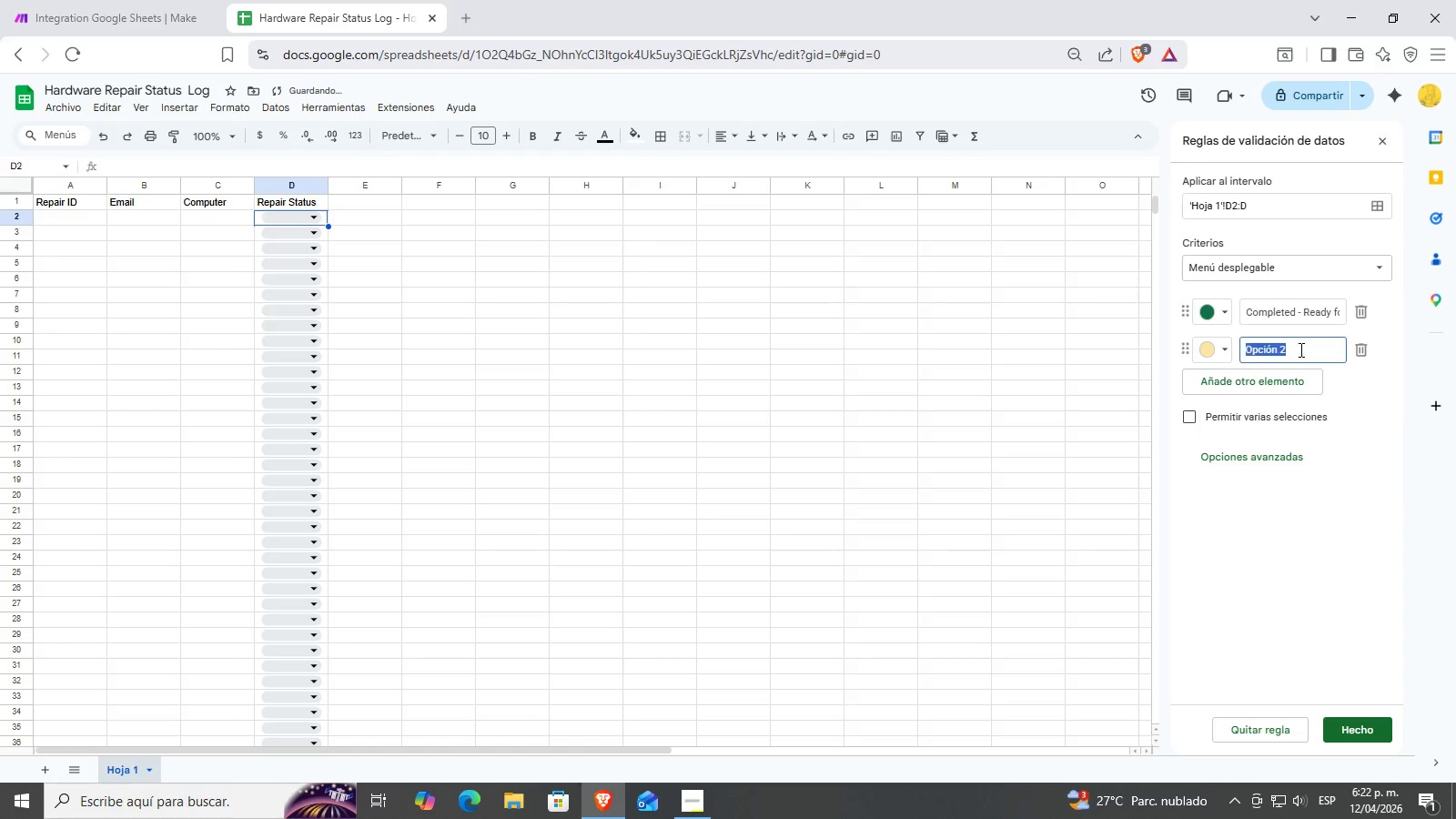 
triple_click([1299, 349])
 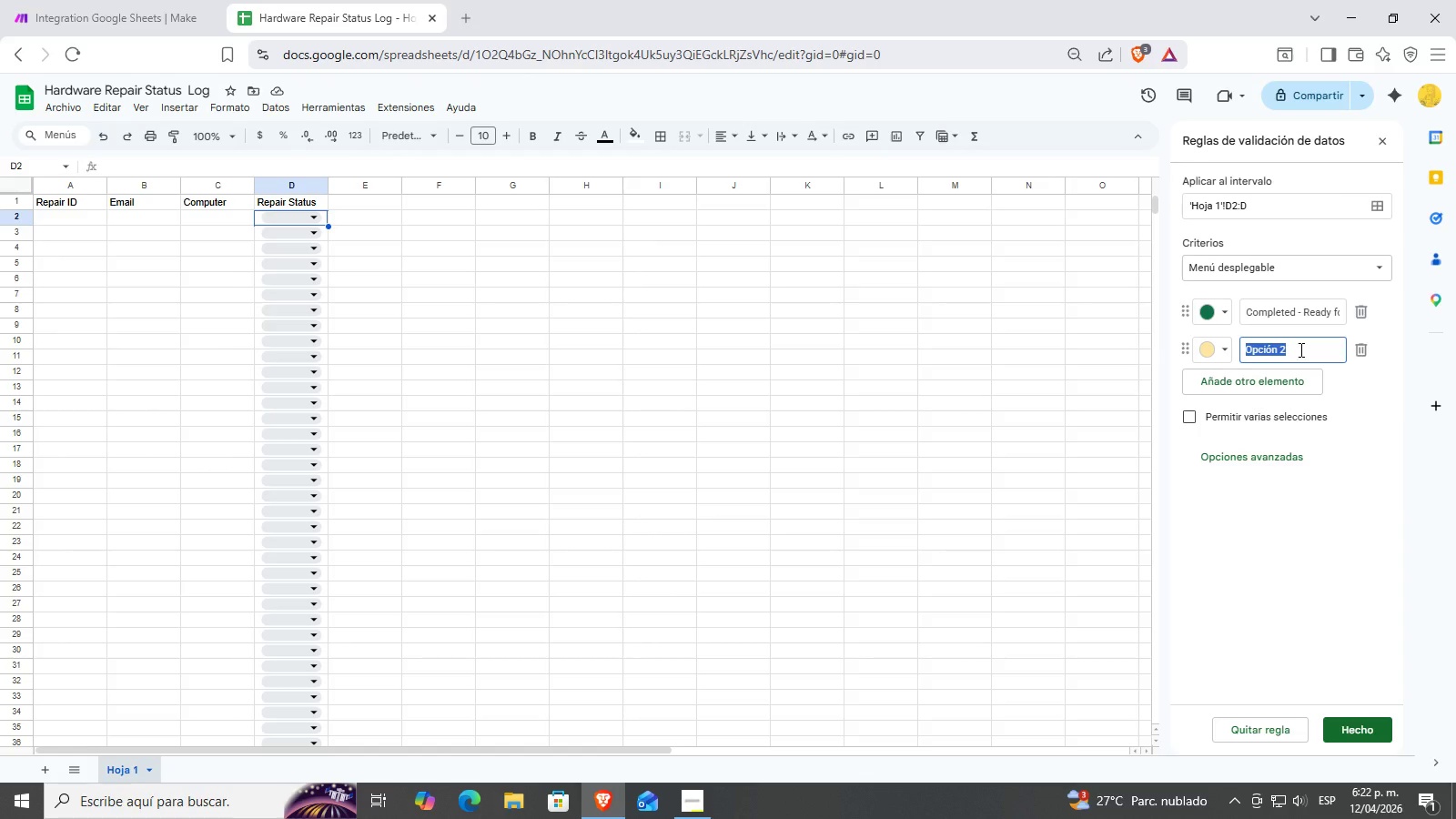 
wait(10.53)
 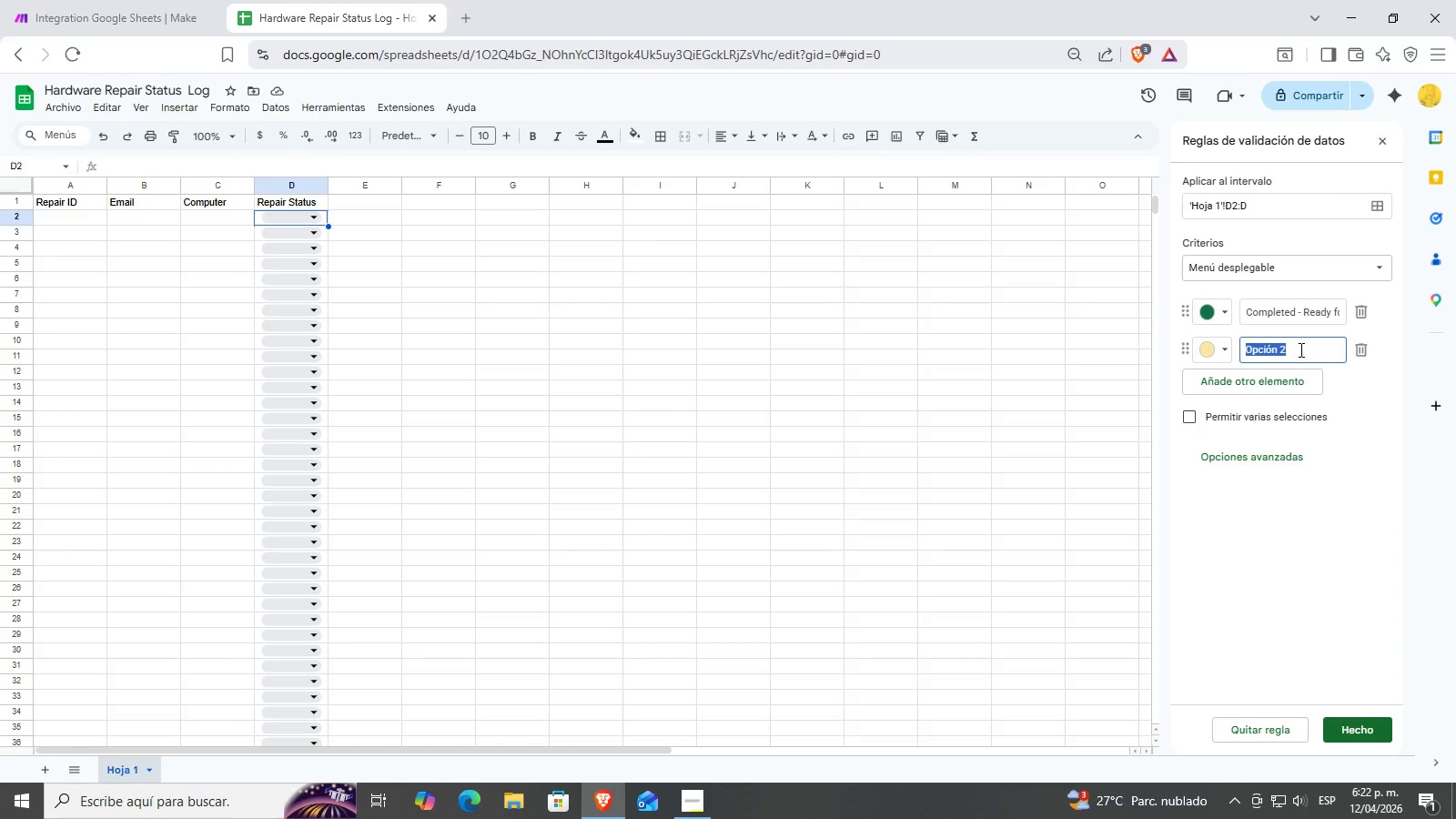 
key(Backspace)
 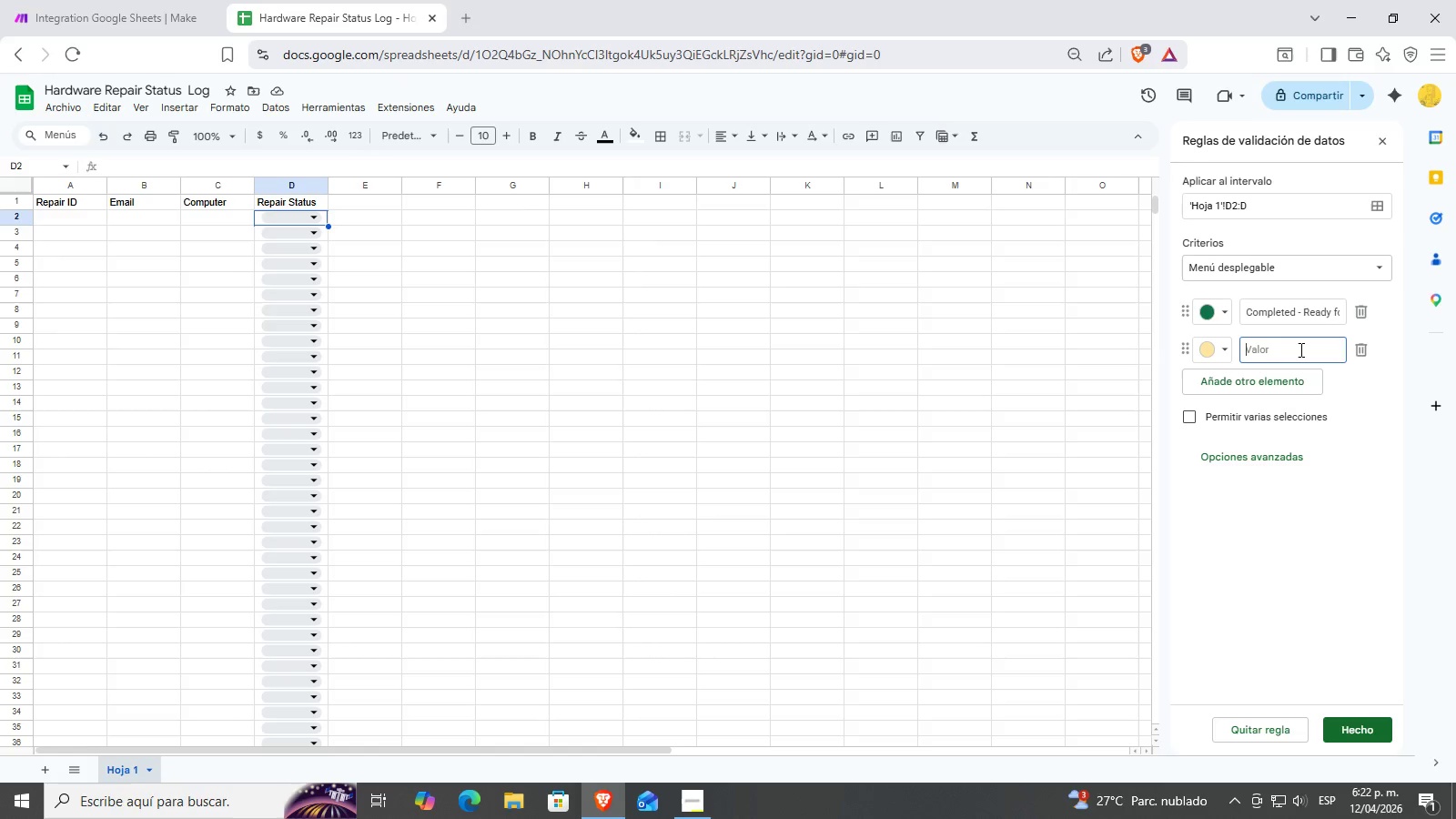 
key(Backspace)
 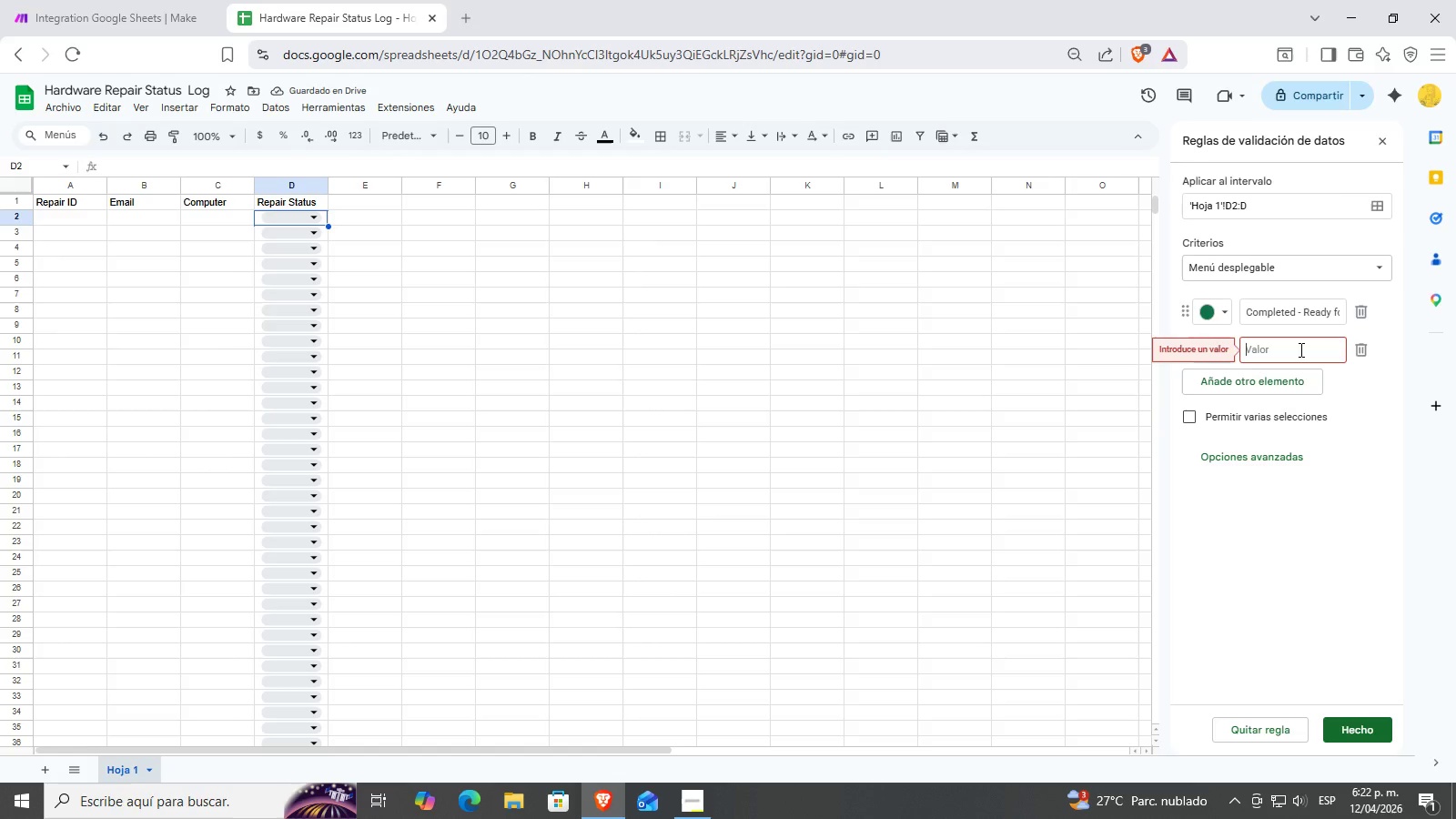 
wait(7.03)
 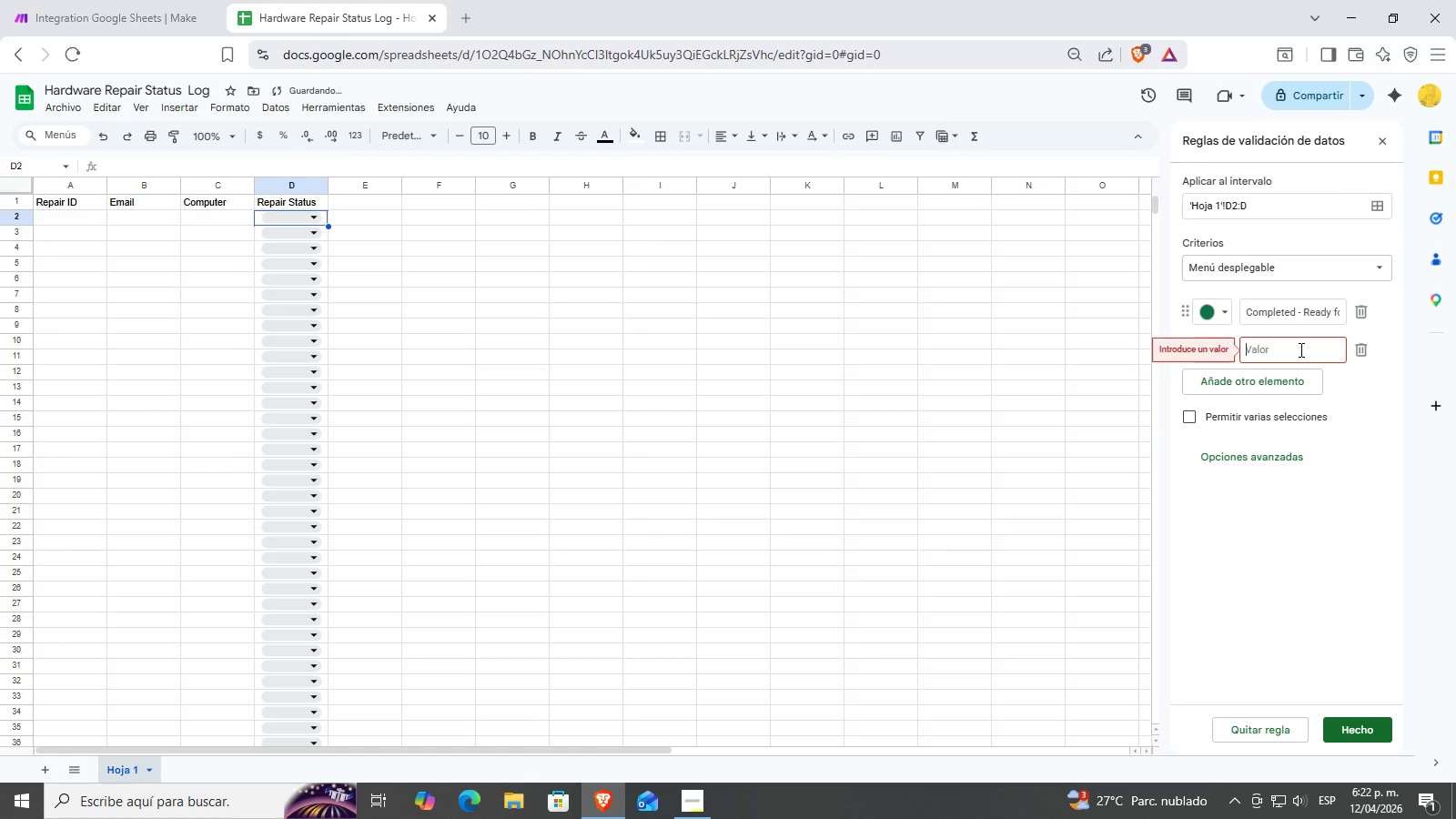 
left_click([1289, 358])
 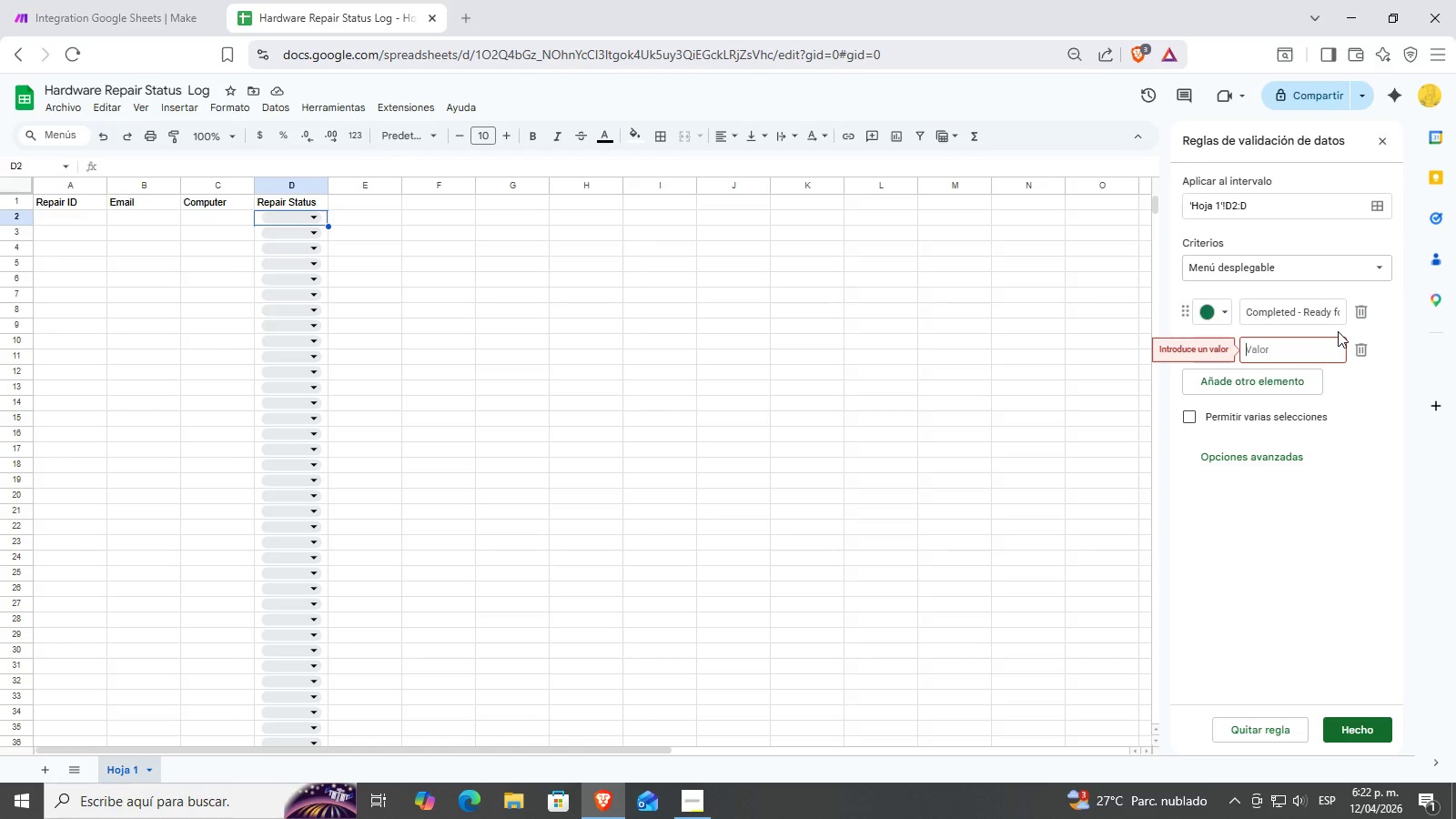 
type(Incoi)
key(Backspace)
type(n)
key(Backspace)
type(mpleted - Waitibng )
key(Backspace)
key(Backspace)
key(Backspace)
key(Backspace)
type(ng for Action)
 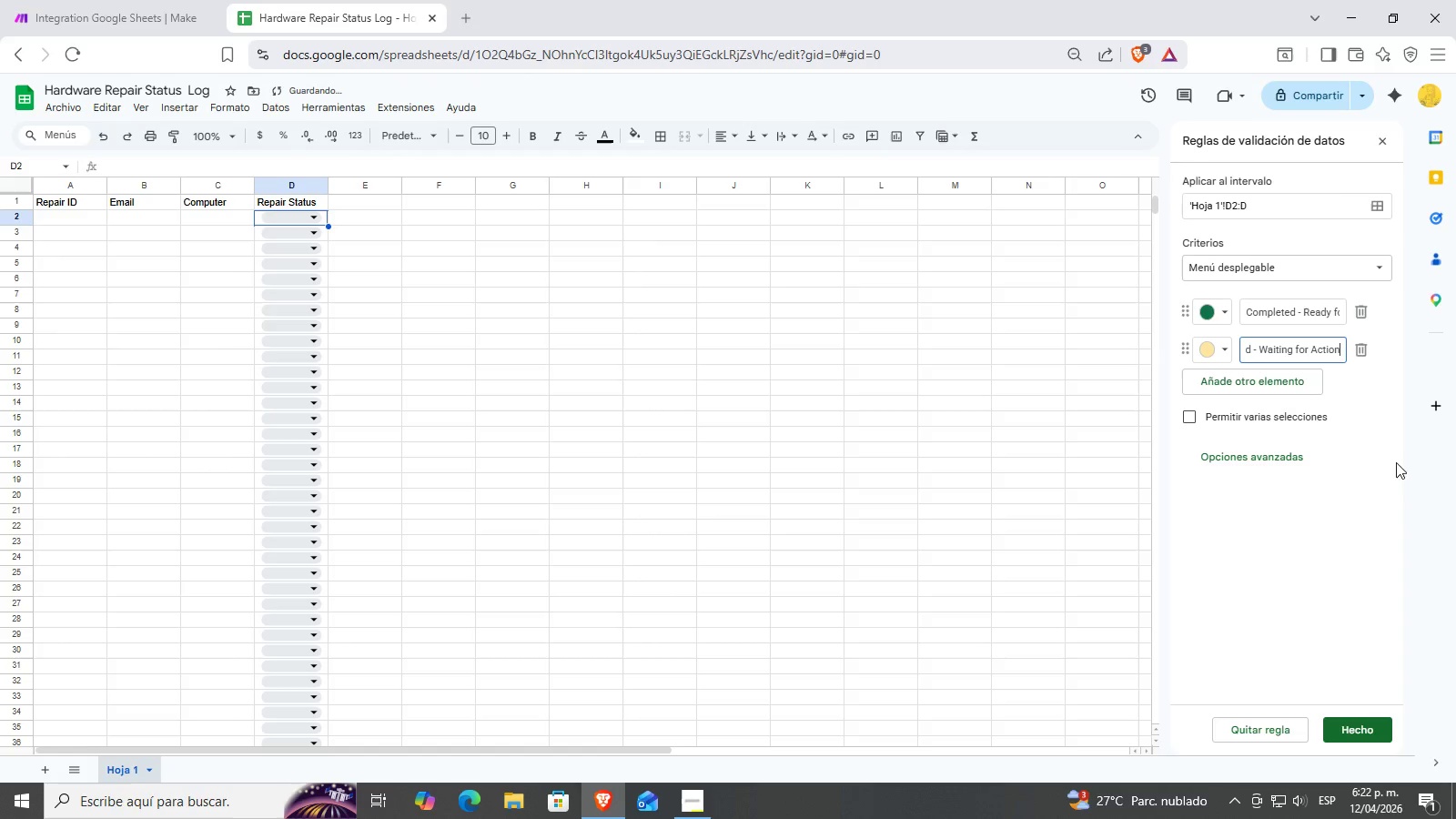 
left_click([1369, 488])
 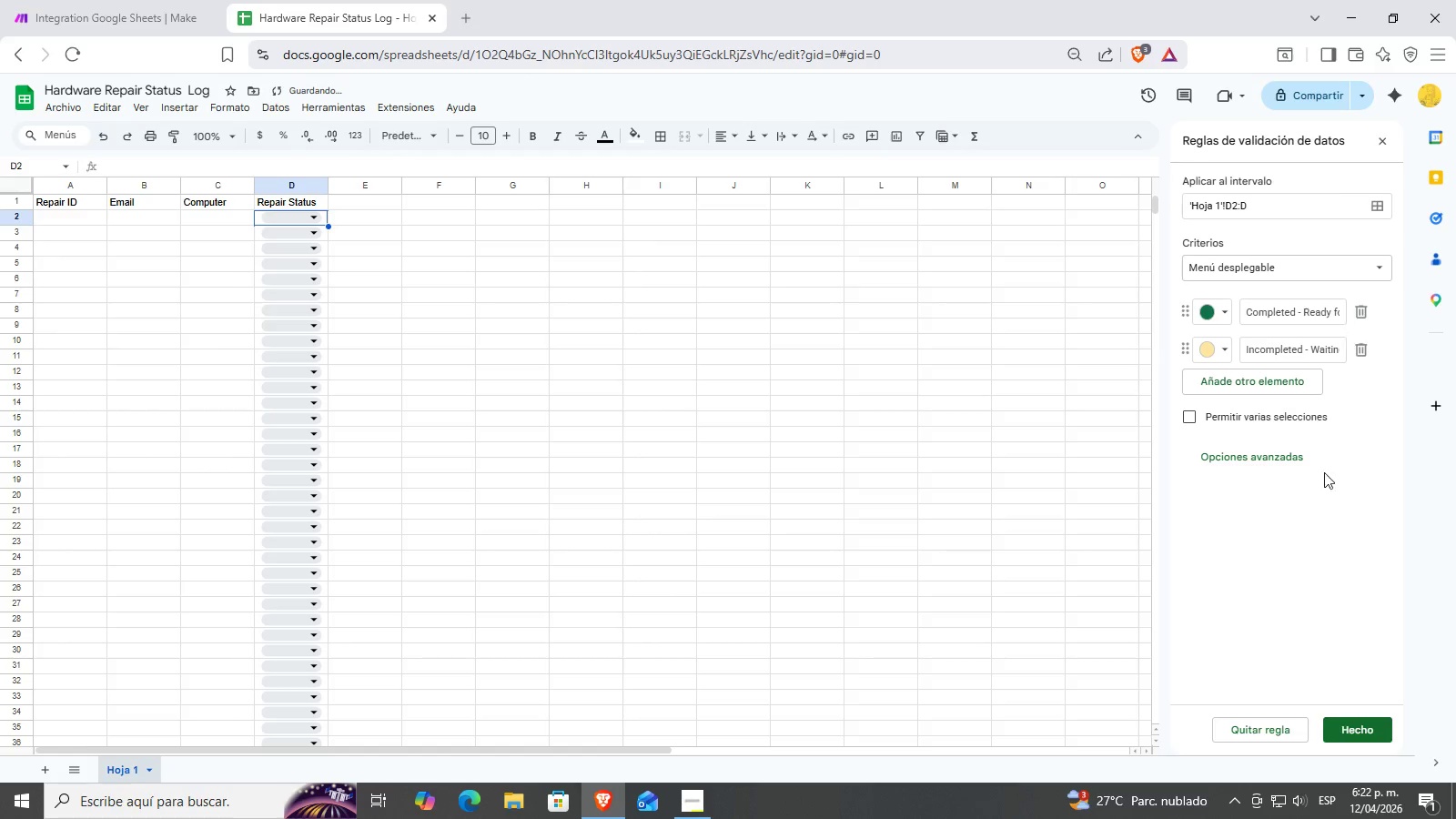 
left_click([1364, 733])
 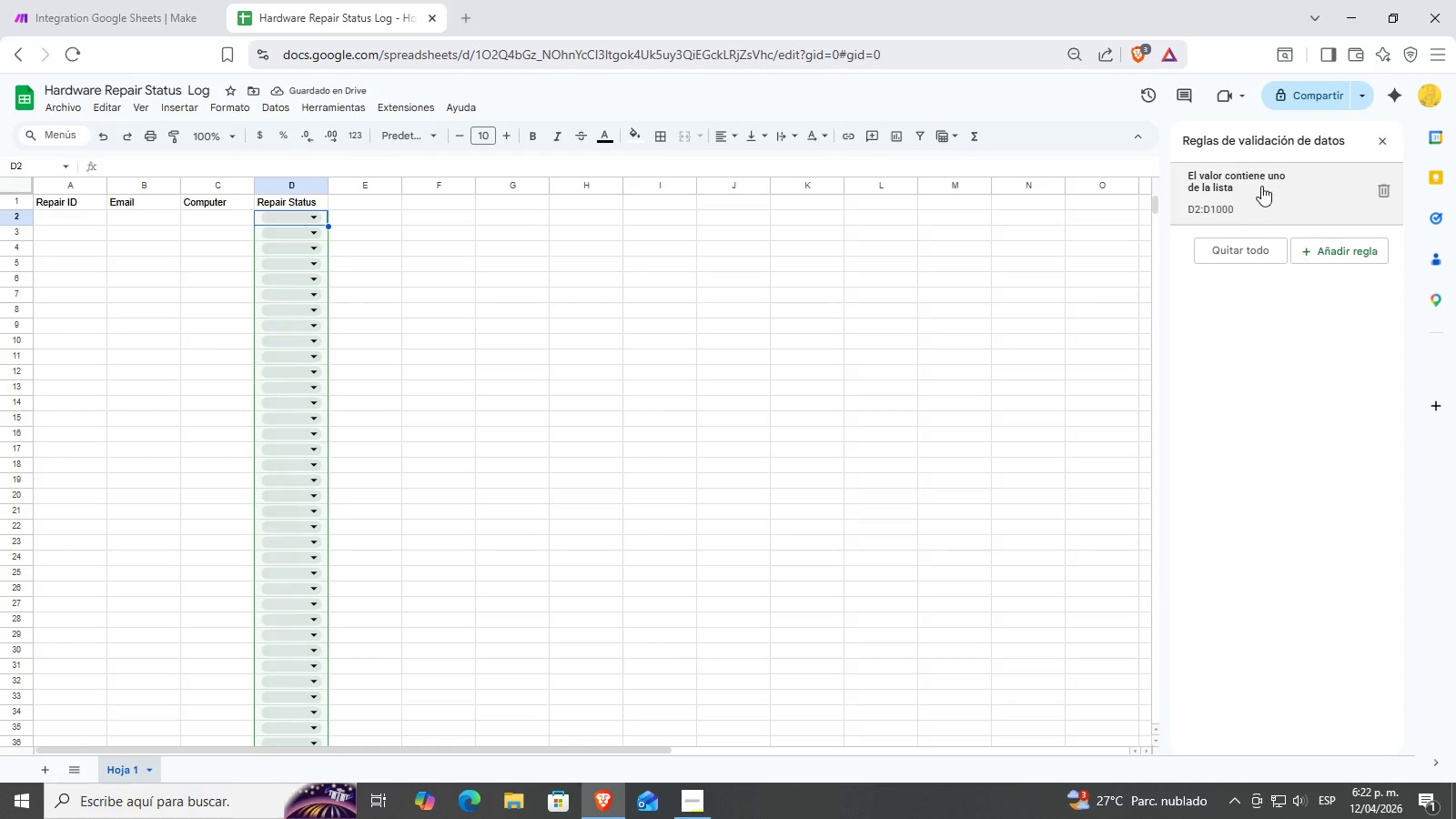 
left_click([1391, 143])
 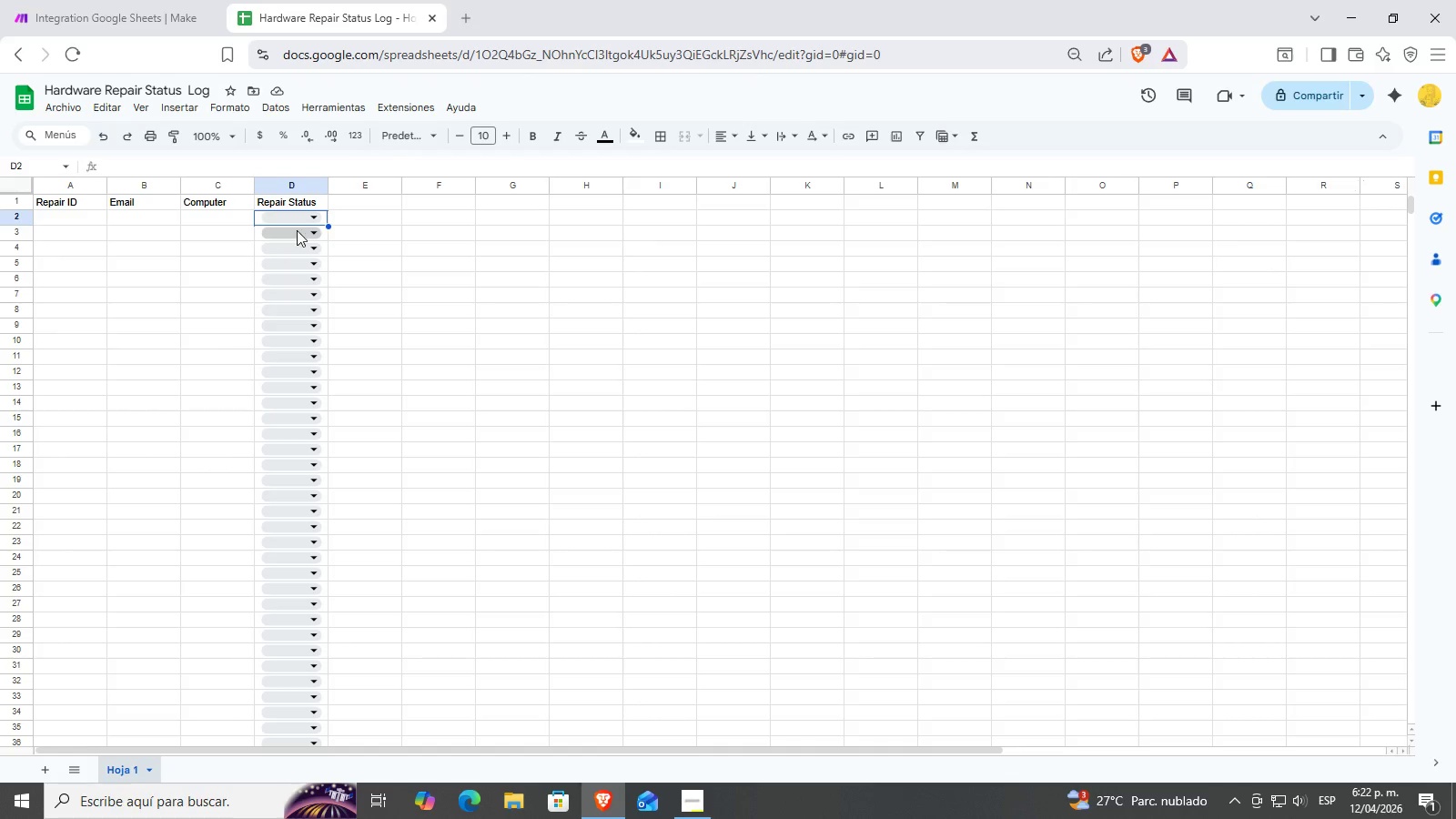 
left_click([316, 217])
 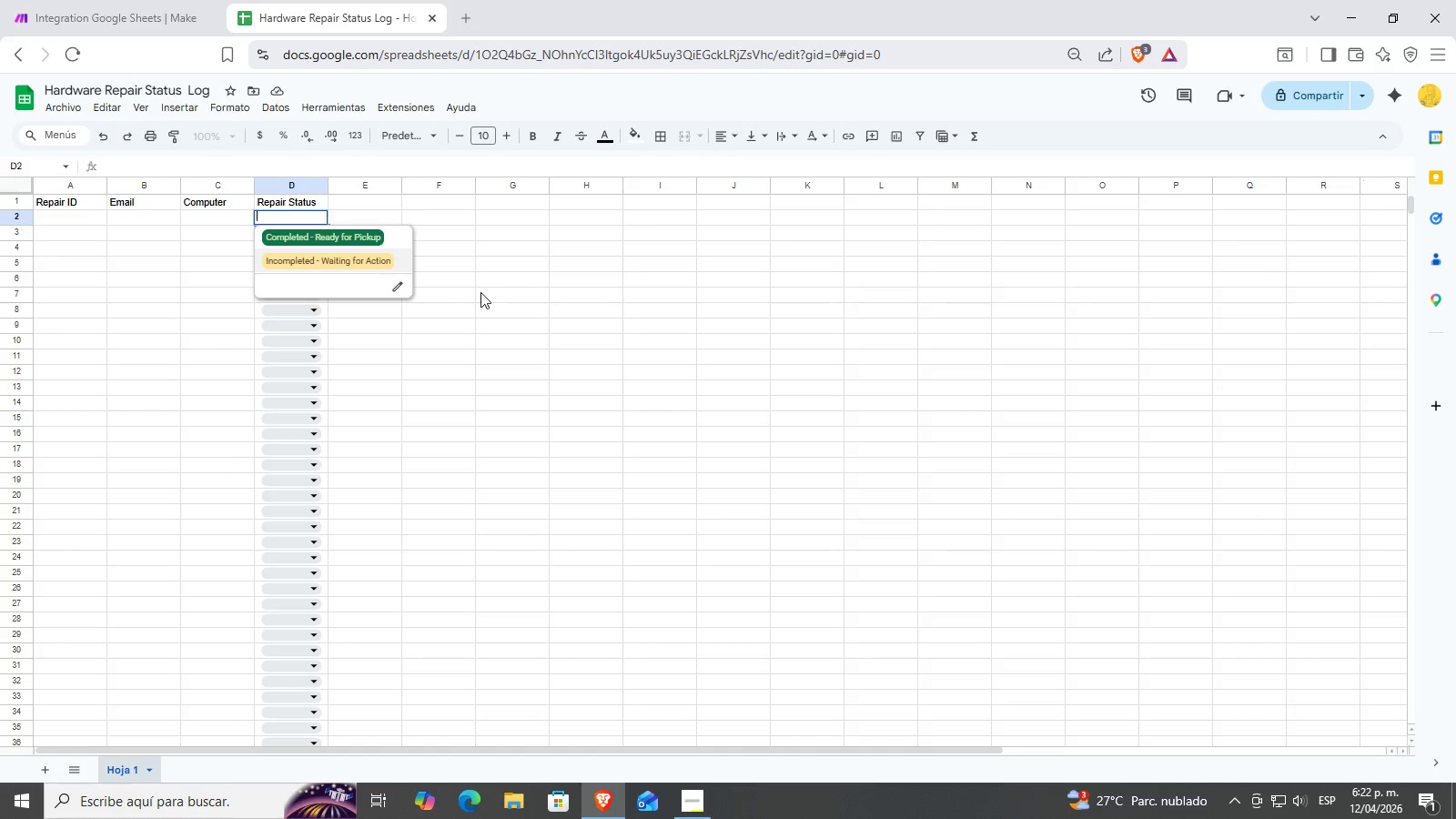 
left_click([391, 283])
 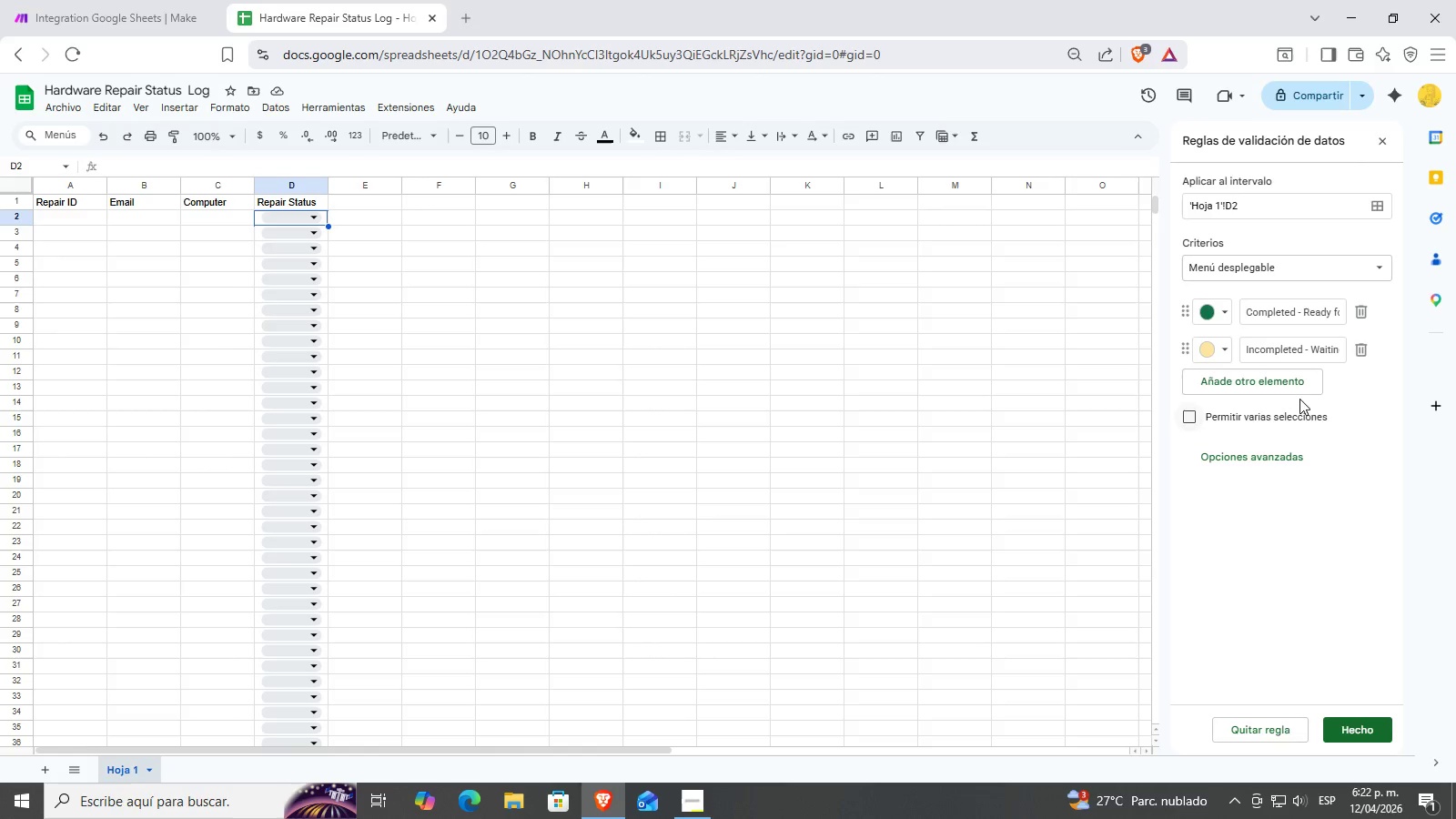 
left_click([1295, 453])
 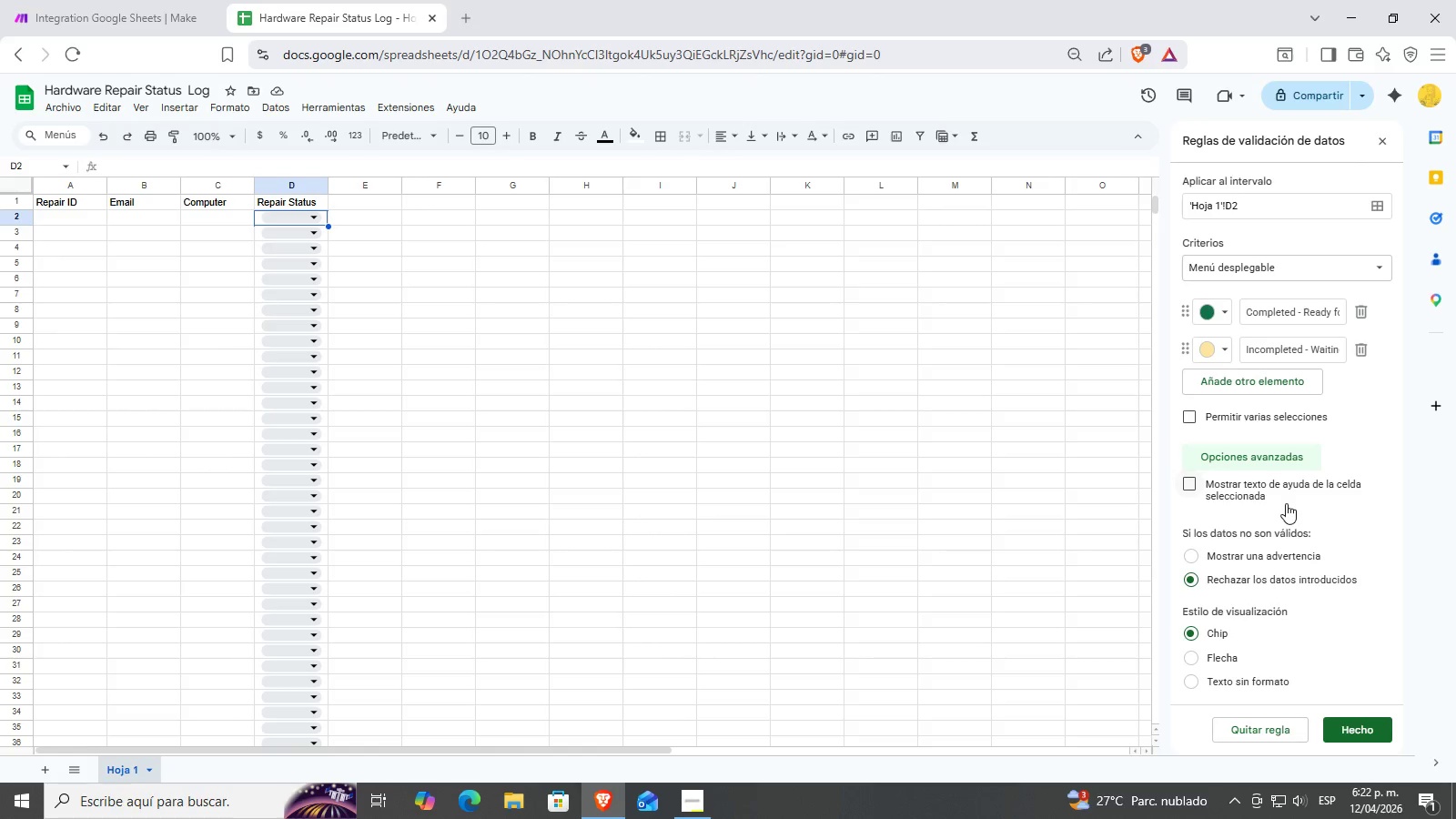 
scroll: coordinate [1312, 562], scroll_direction: down, amount: 6.0
 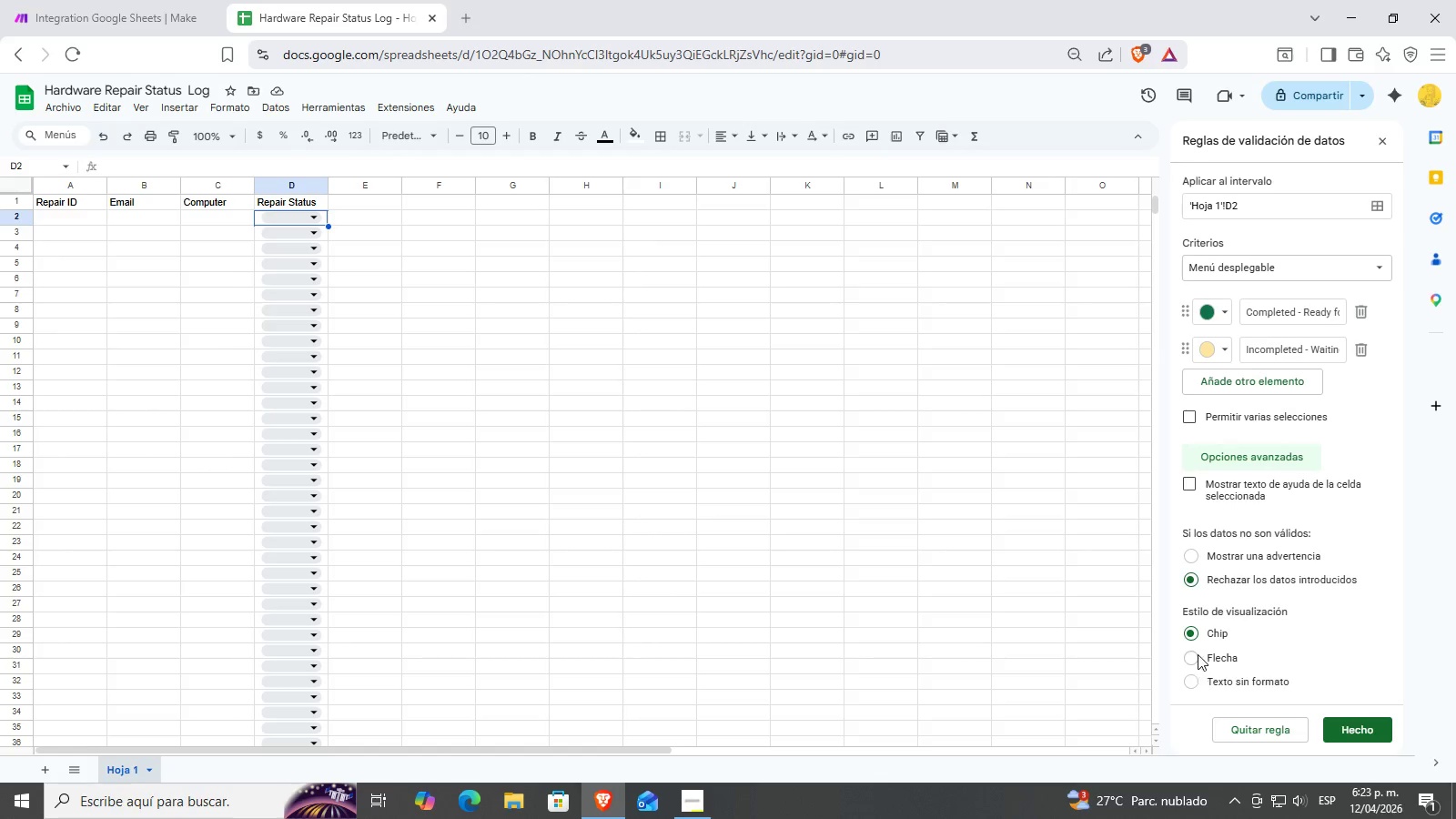 
left_click([1192, 672])
 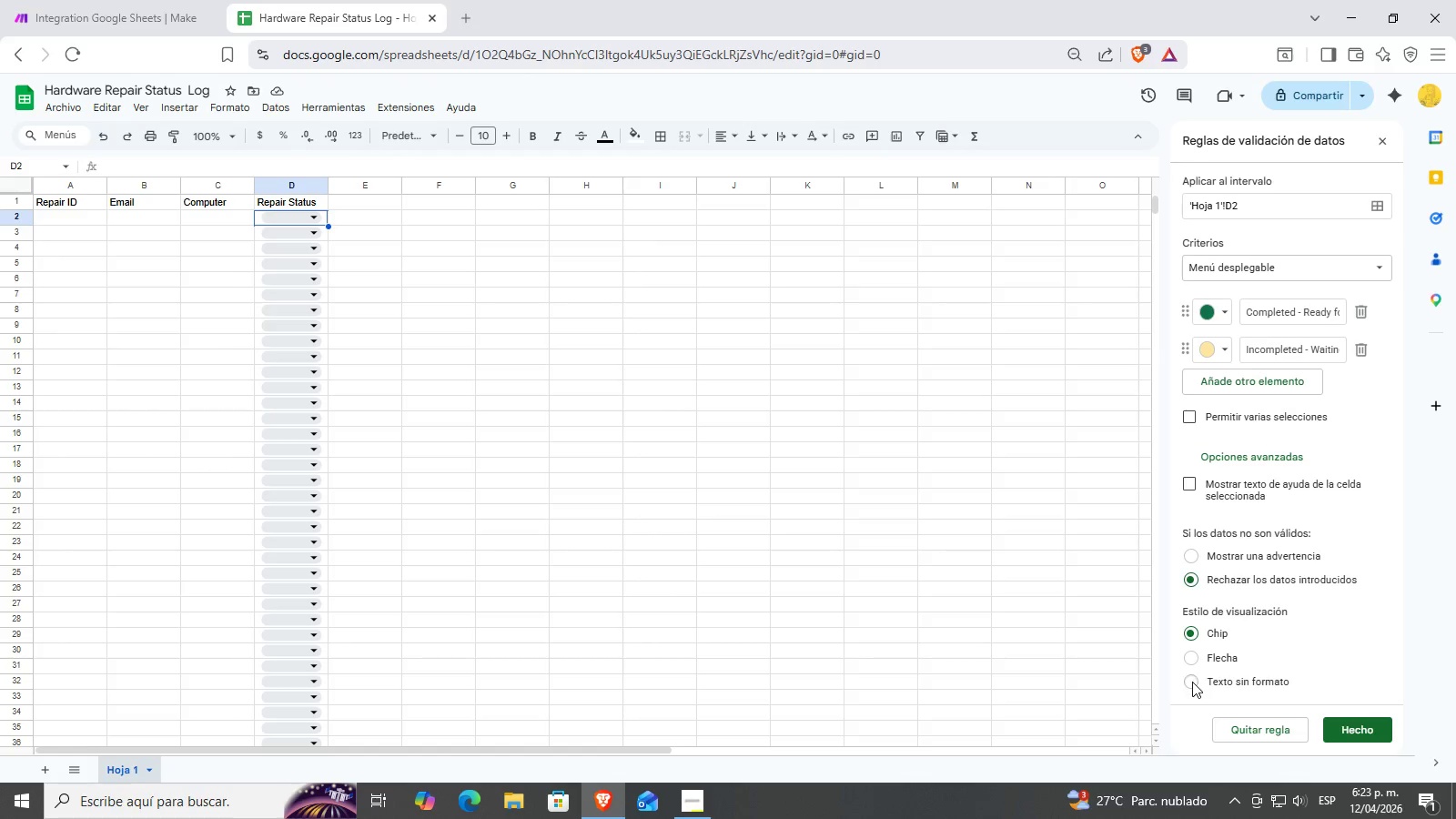 
left_click([1192, 682])
 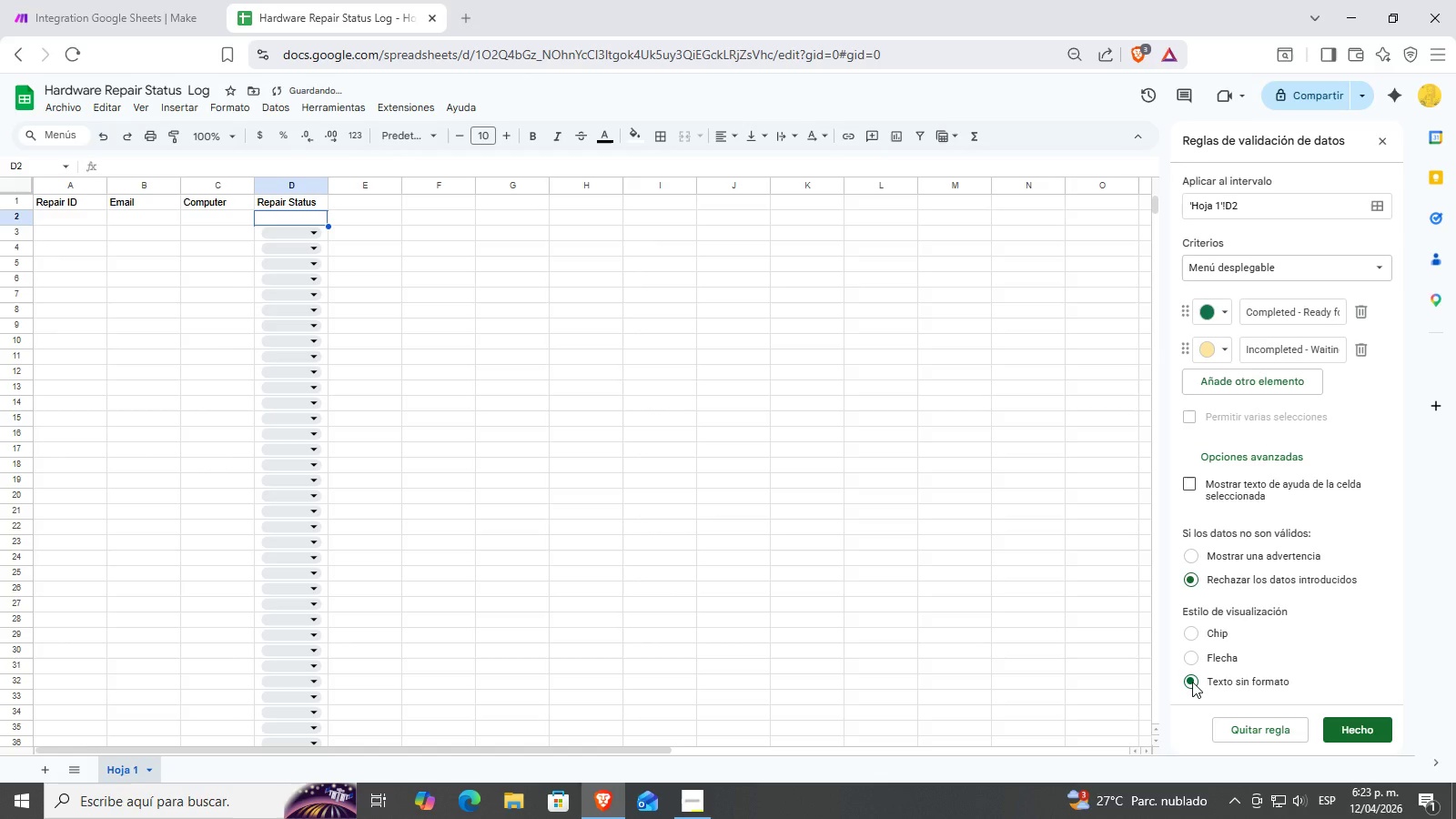 
left_click([1192, 682])
 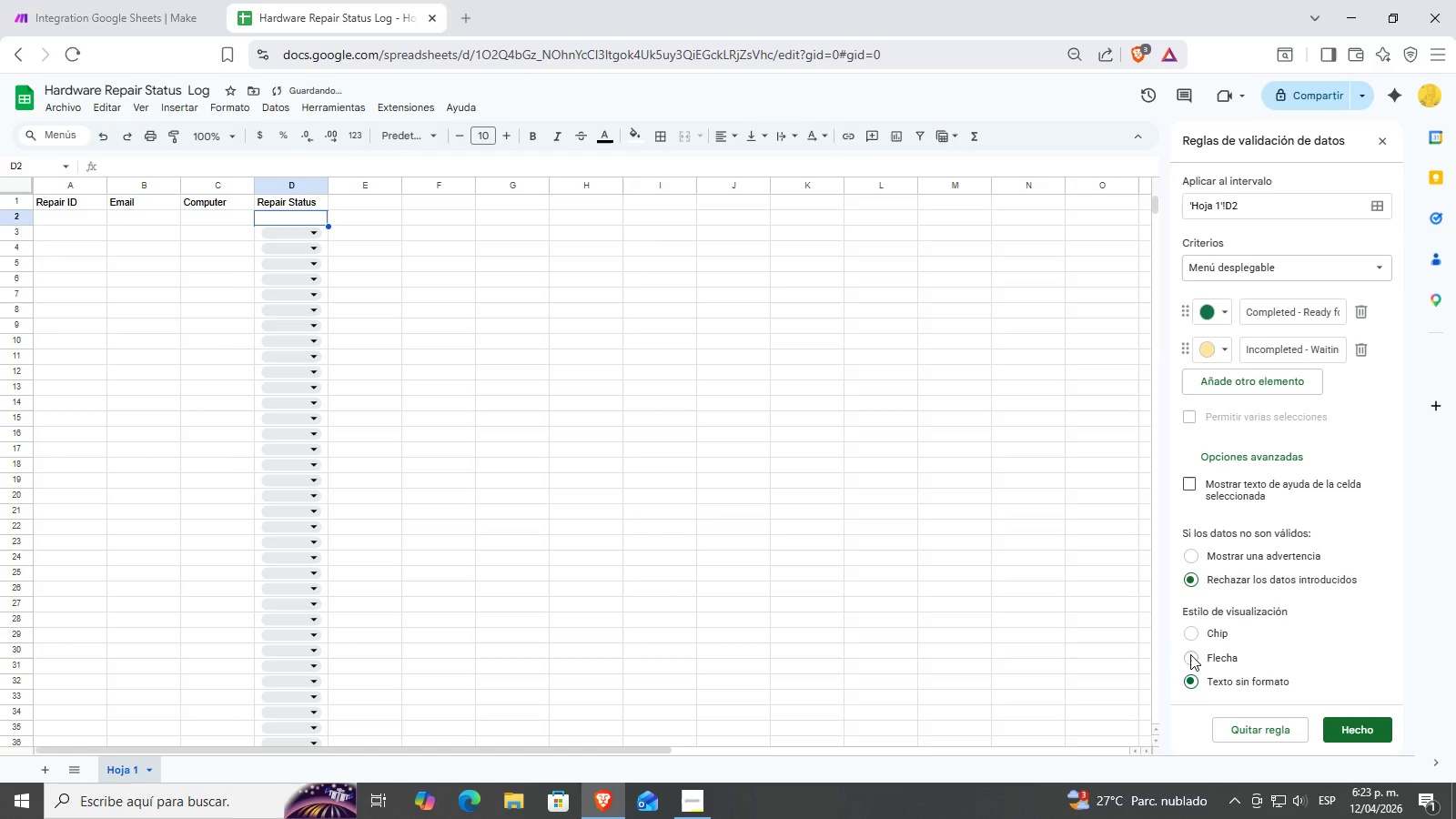 
left_click([1198, 637])
 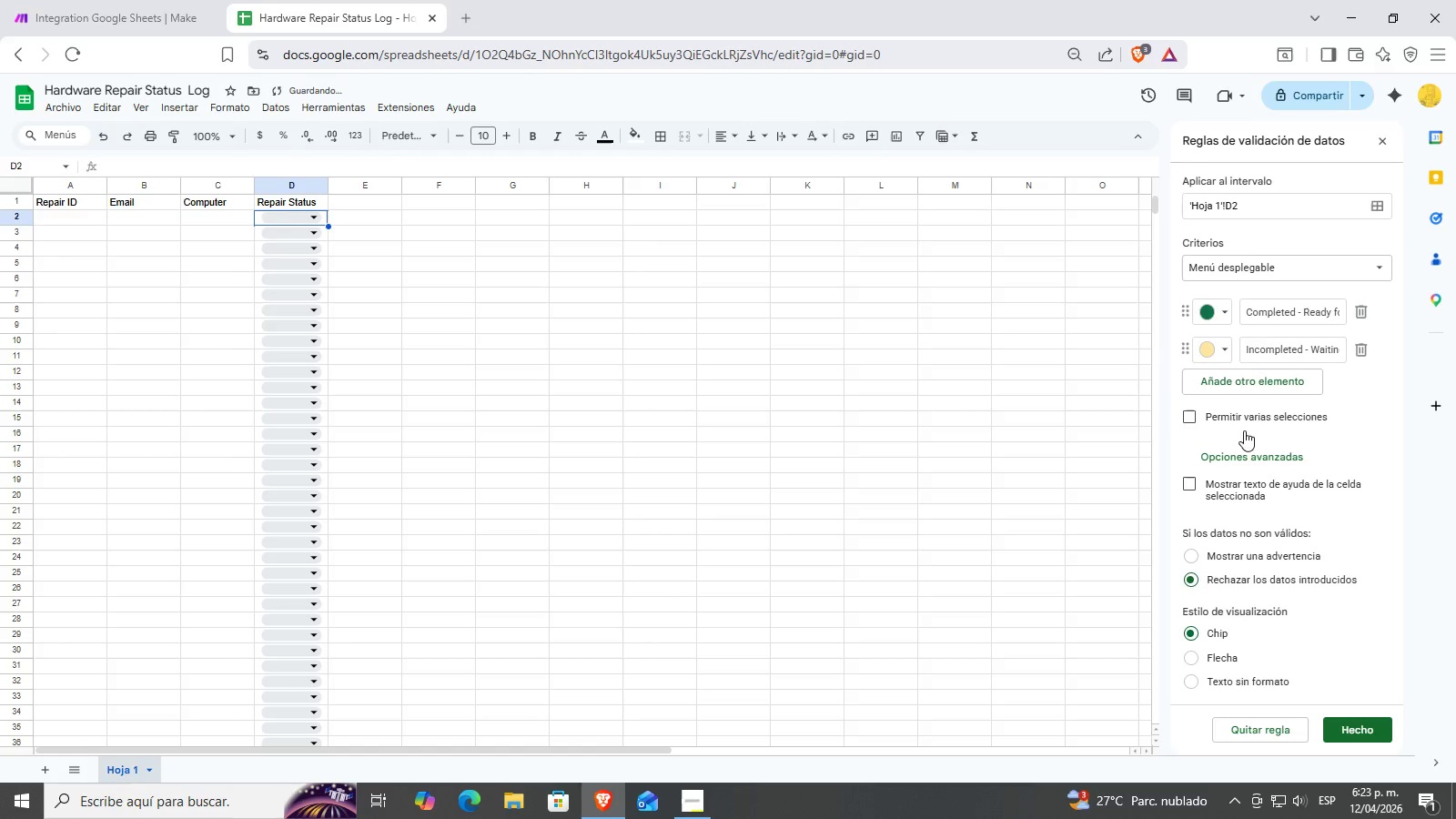 
scroll: coordinate [1236, 309], scroll_direction: up, amount: 3.0
 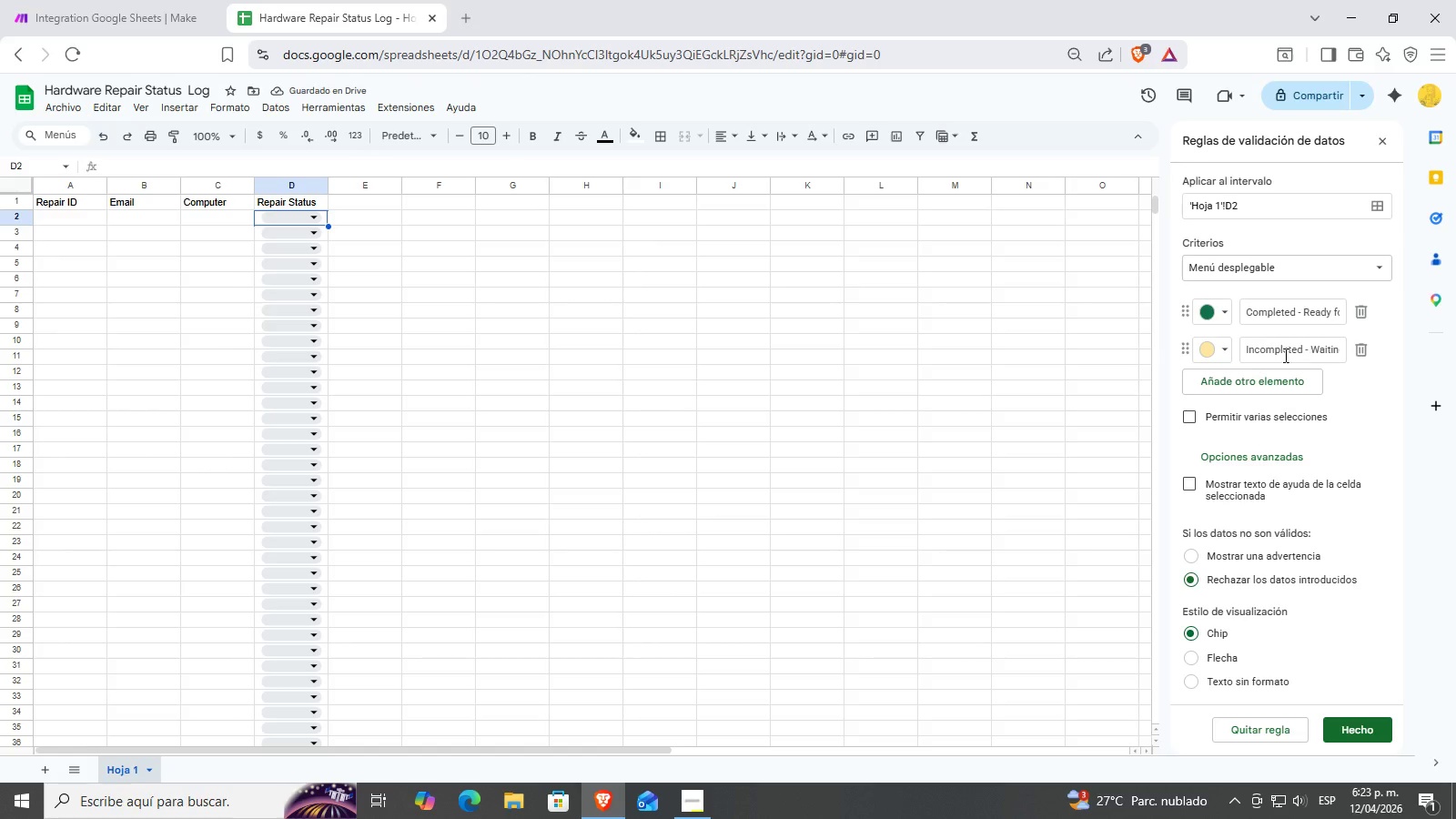 
left_click([1225, 352])
 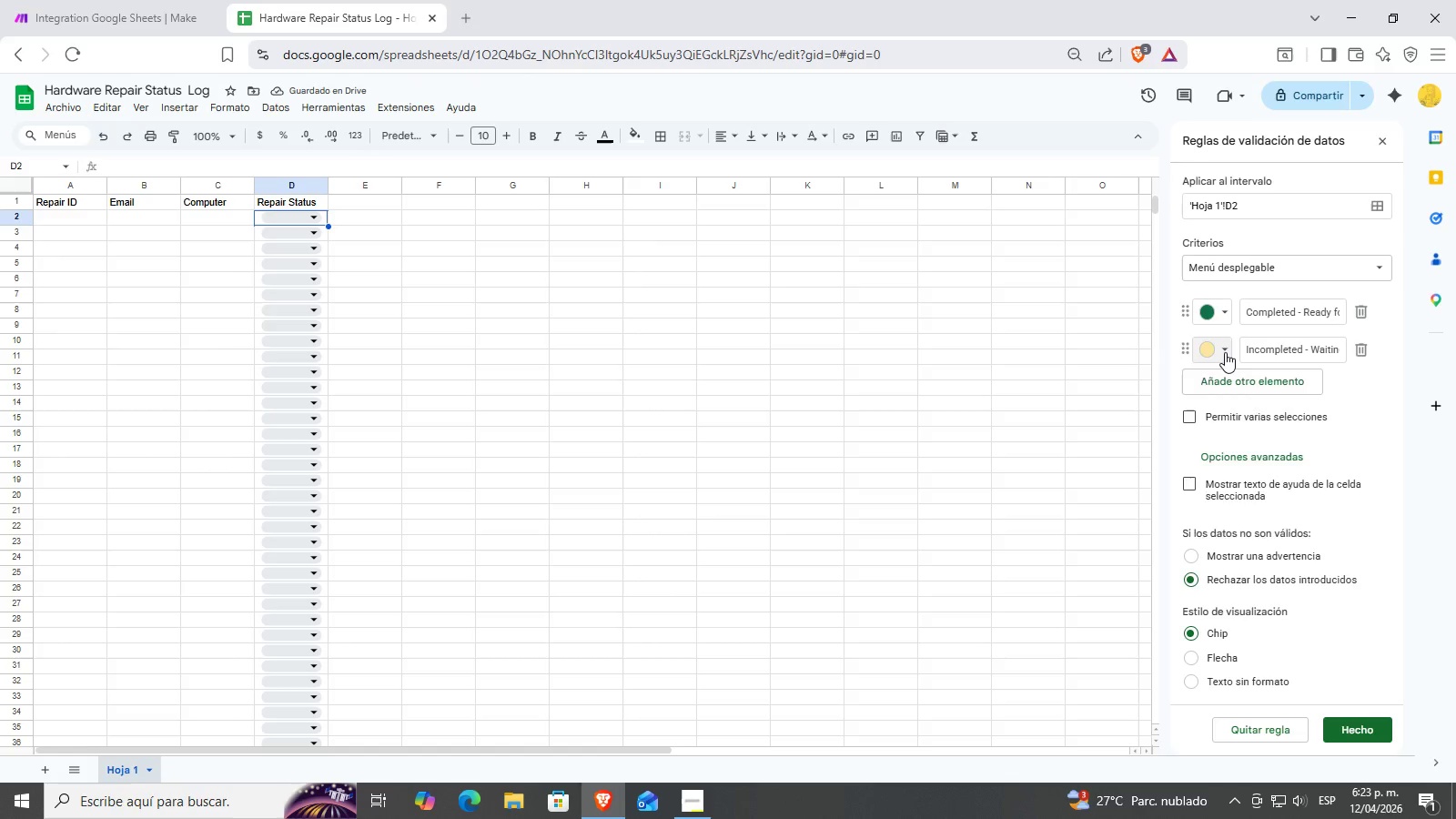 
double_click([1225, 352])
 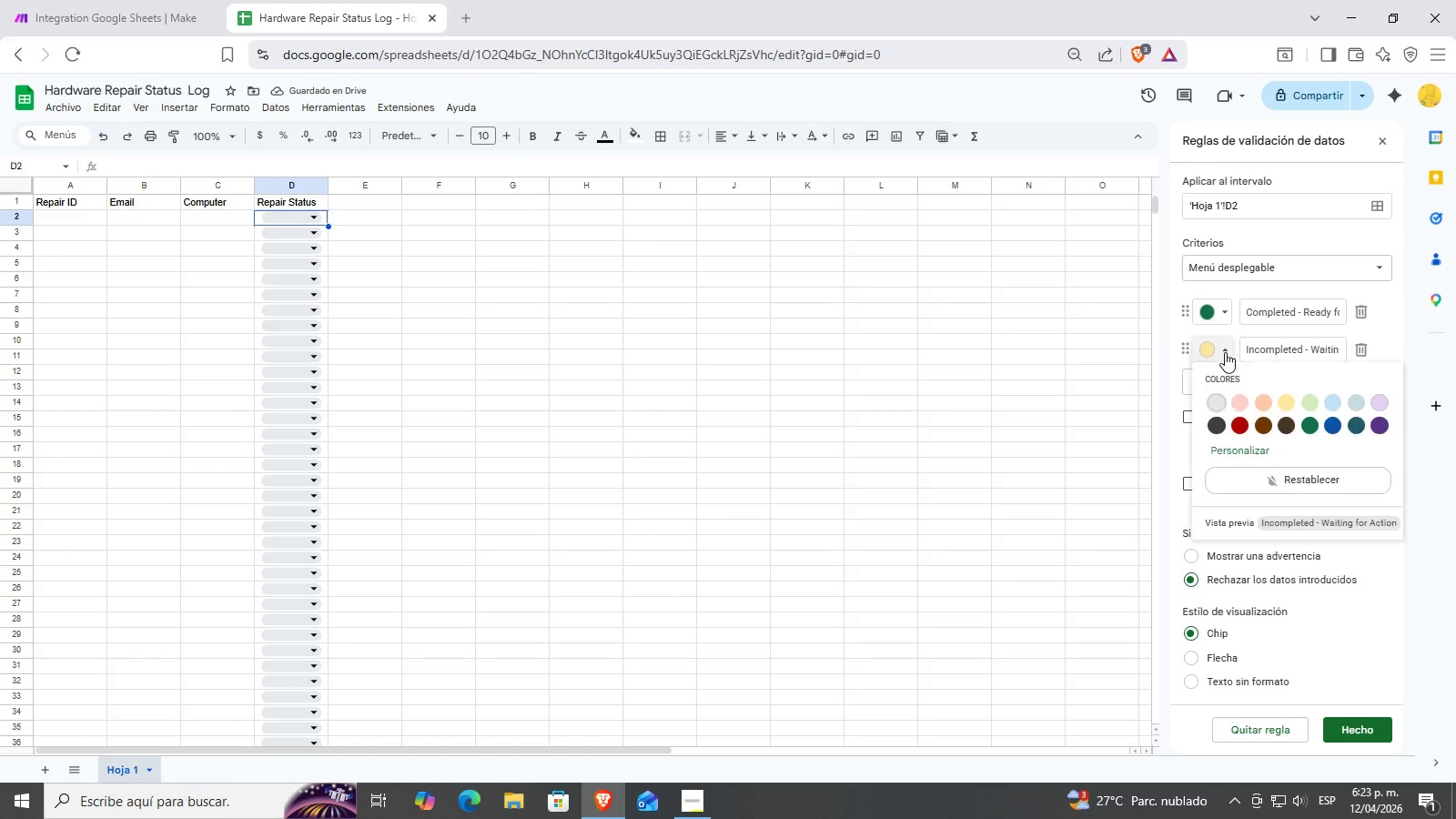 
triple_click([1225, 352])
 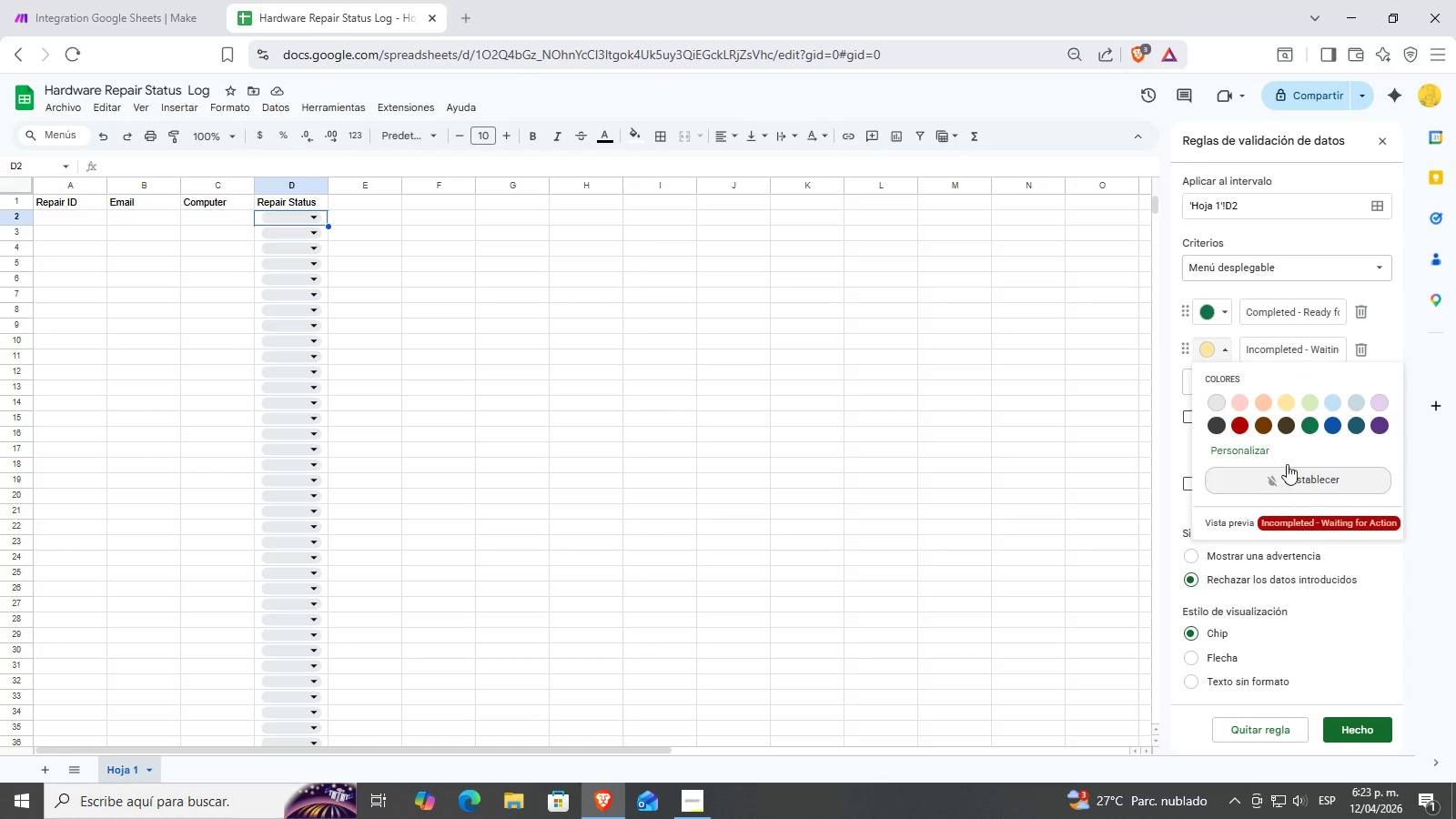 
left_click([1288, 401])
 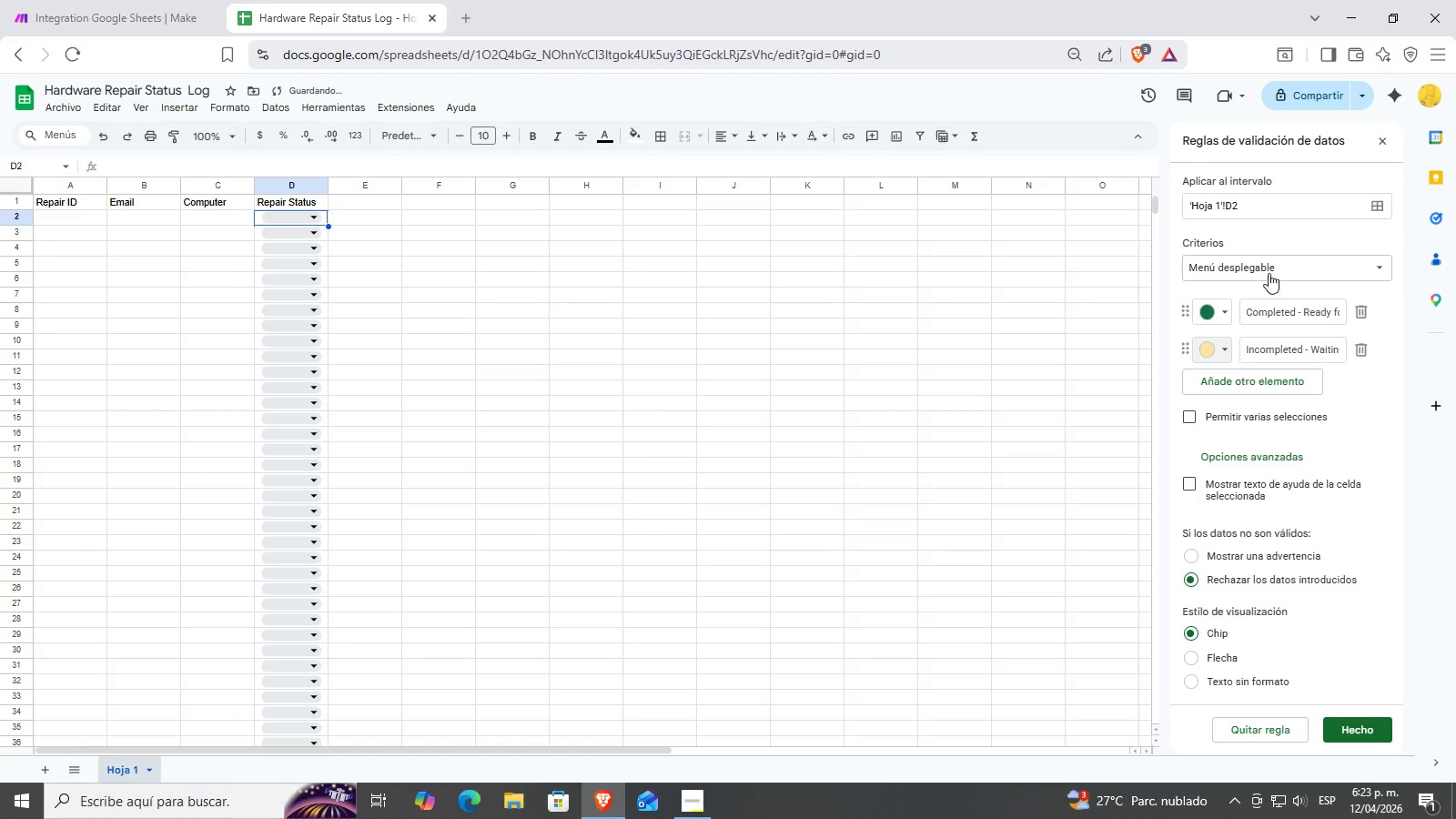 
left_click([1306, 268])
 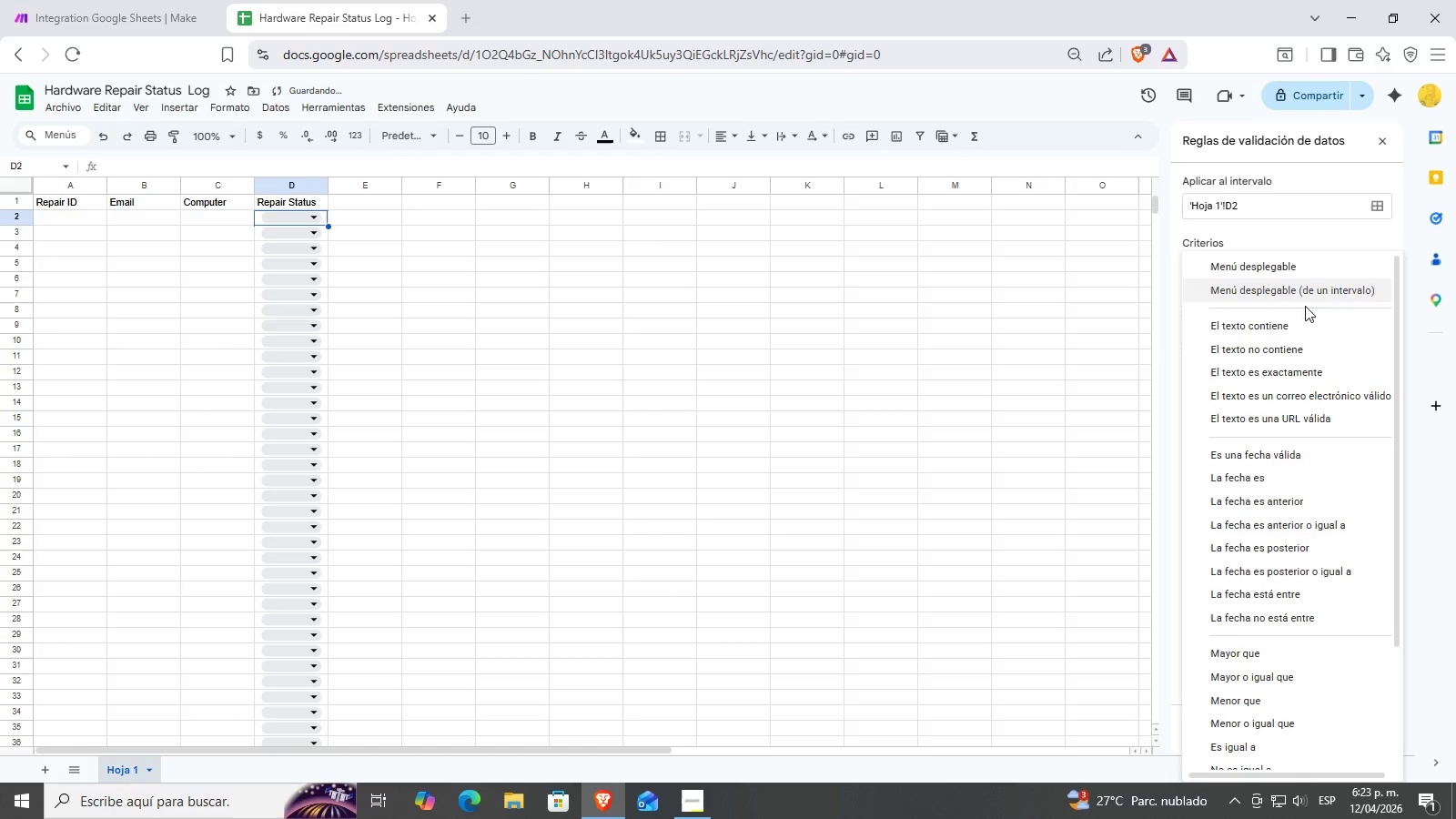 
scroll: coordinate [1294, 363], scroll_direction: down, amount: 3.0
 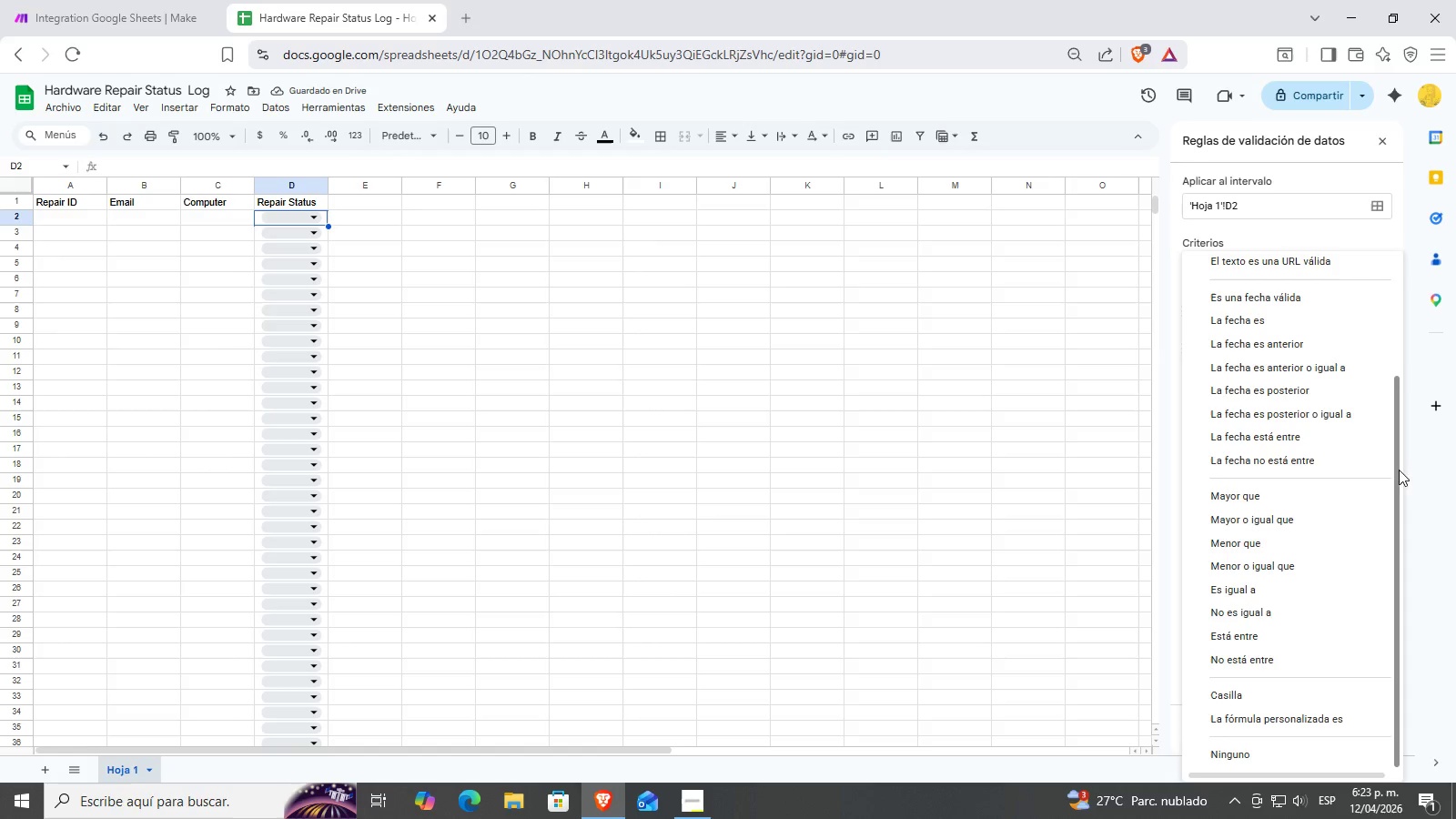 
left_click([1407, 452])
 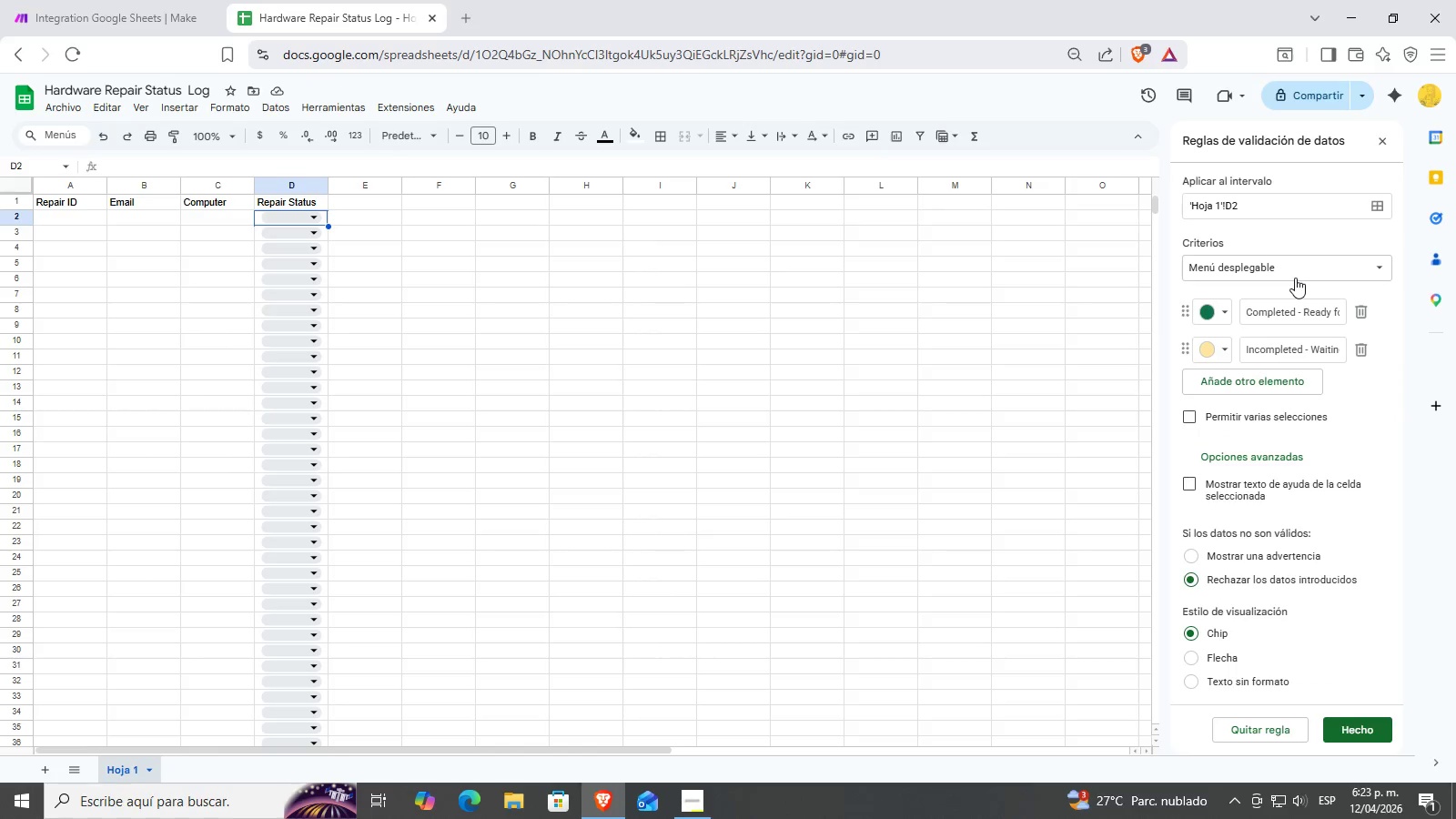 
left_click([1295, 278])
 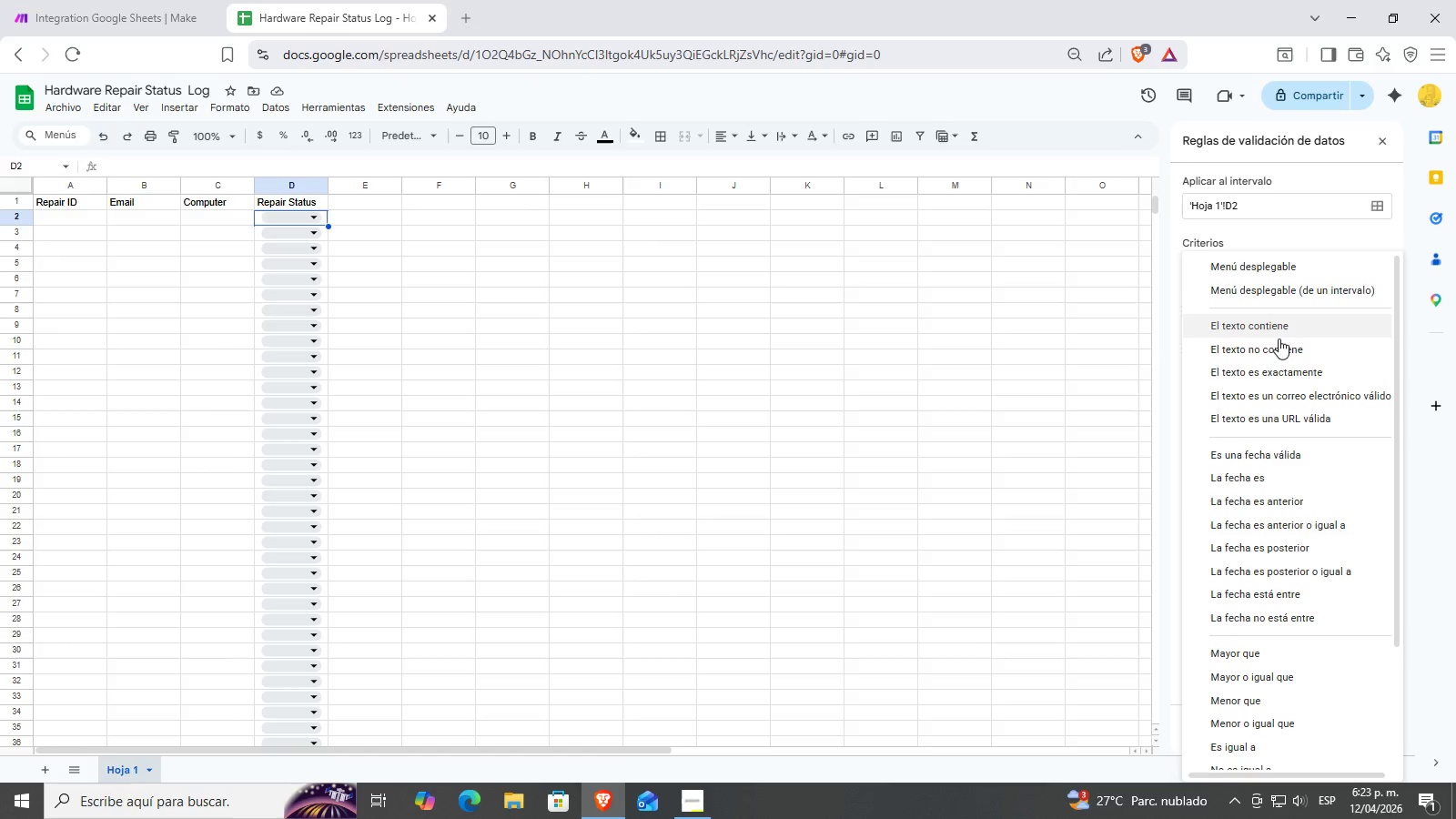 
scroll: coordinate [1294, 535], scroll_direction: down, amount: 4.0
 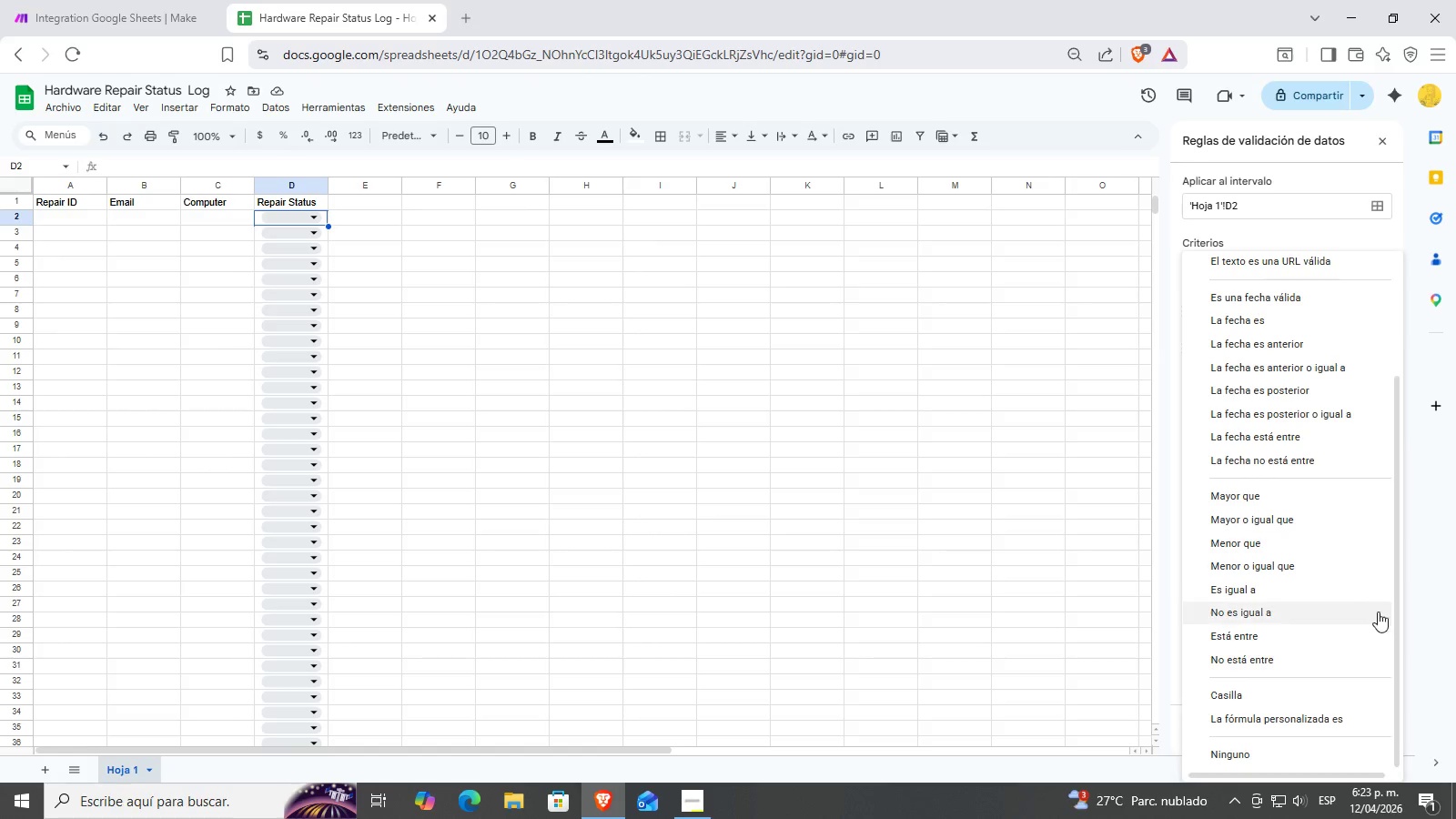 
left_click([1406, 561])
 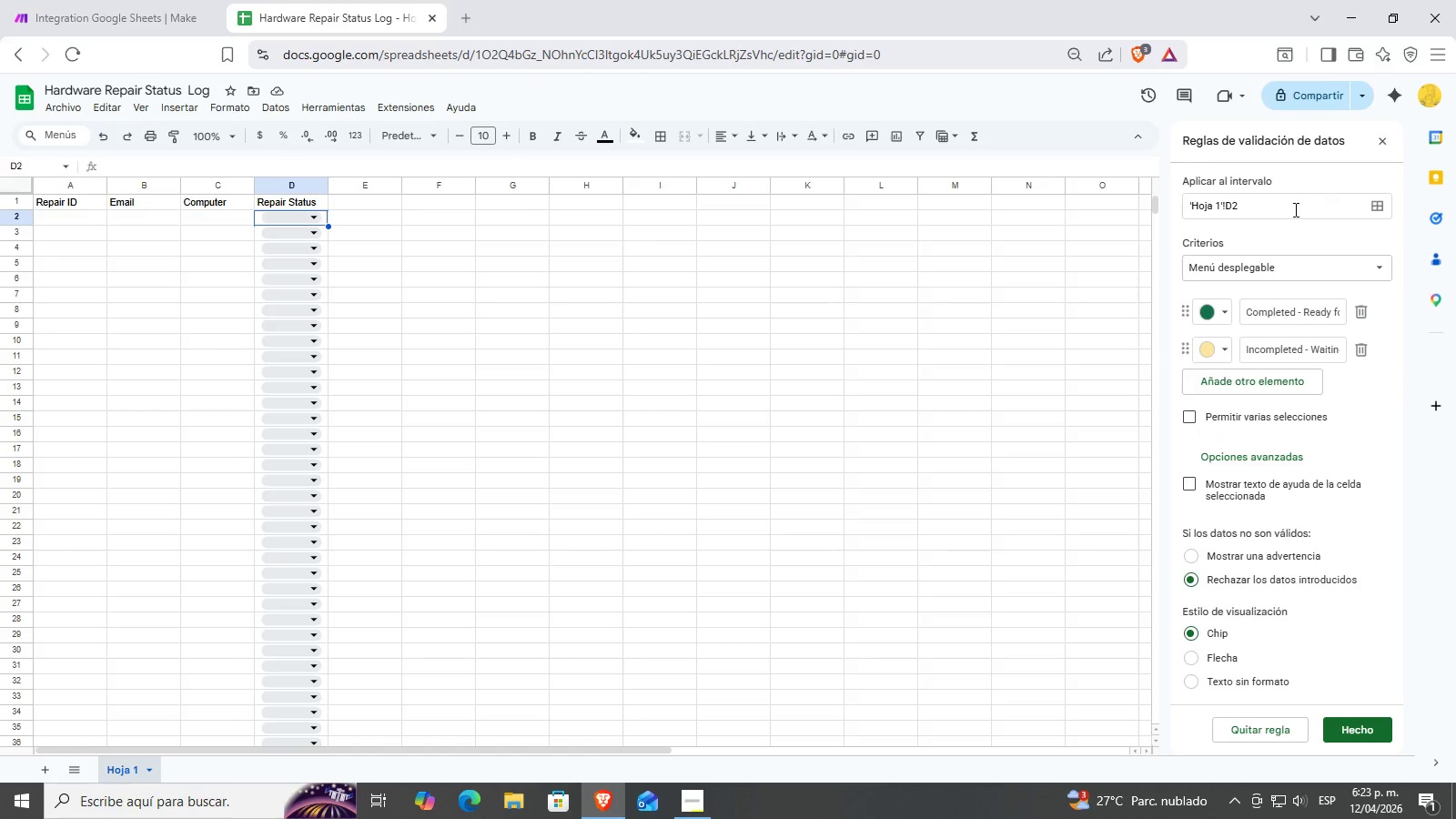 
scroll: coordinate [1259, 500], scroll_direction: down, amount: 5.0
 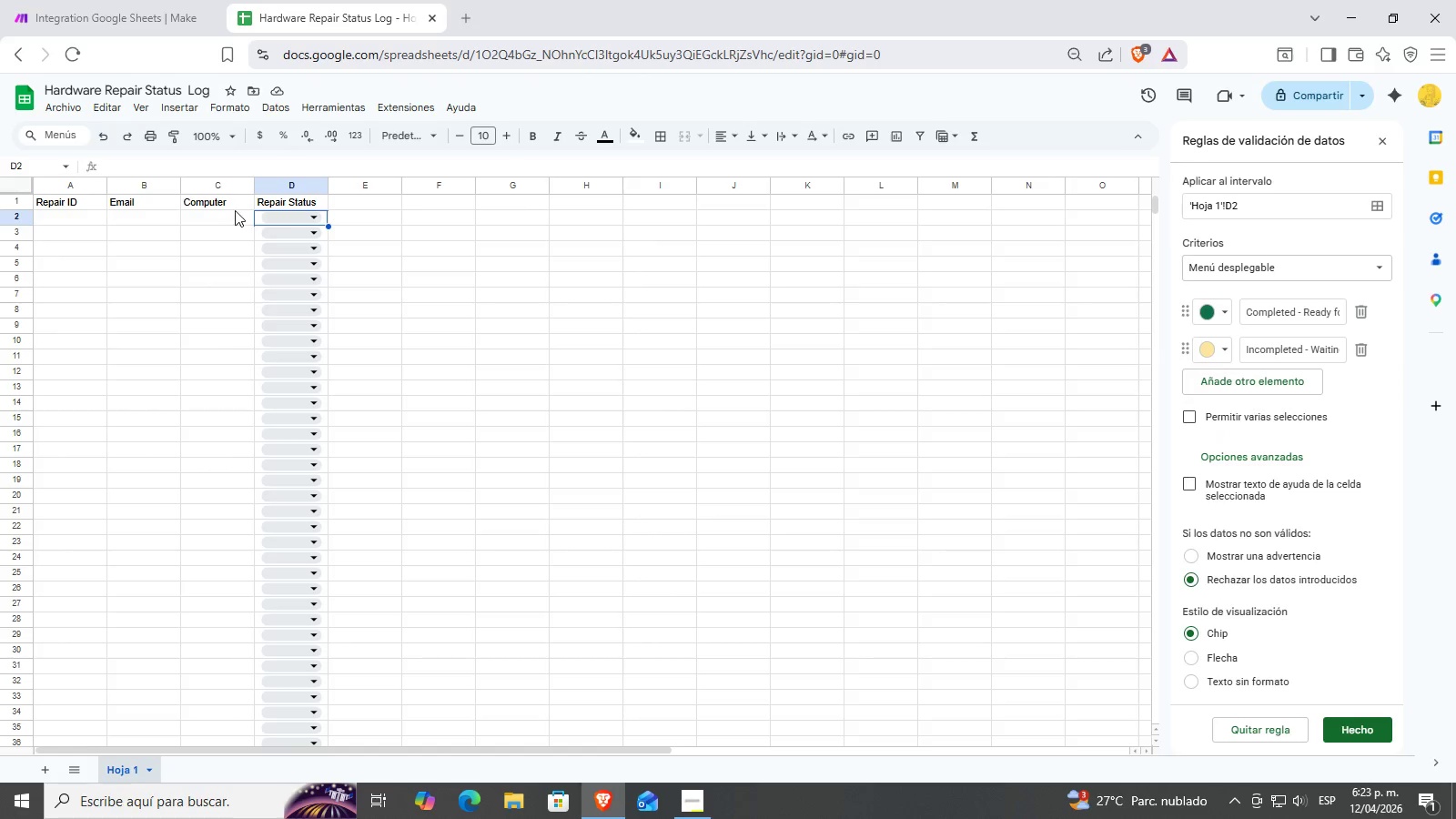 
scroll: coordinate [1240, 294], scroll_direction: up, amount: 2.0
 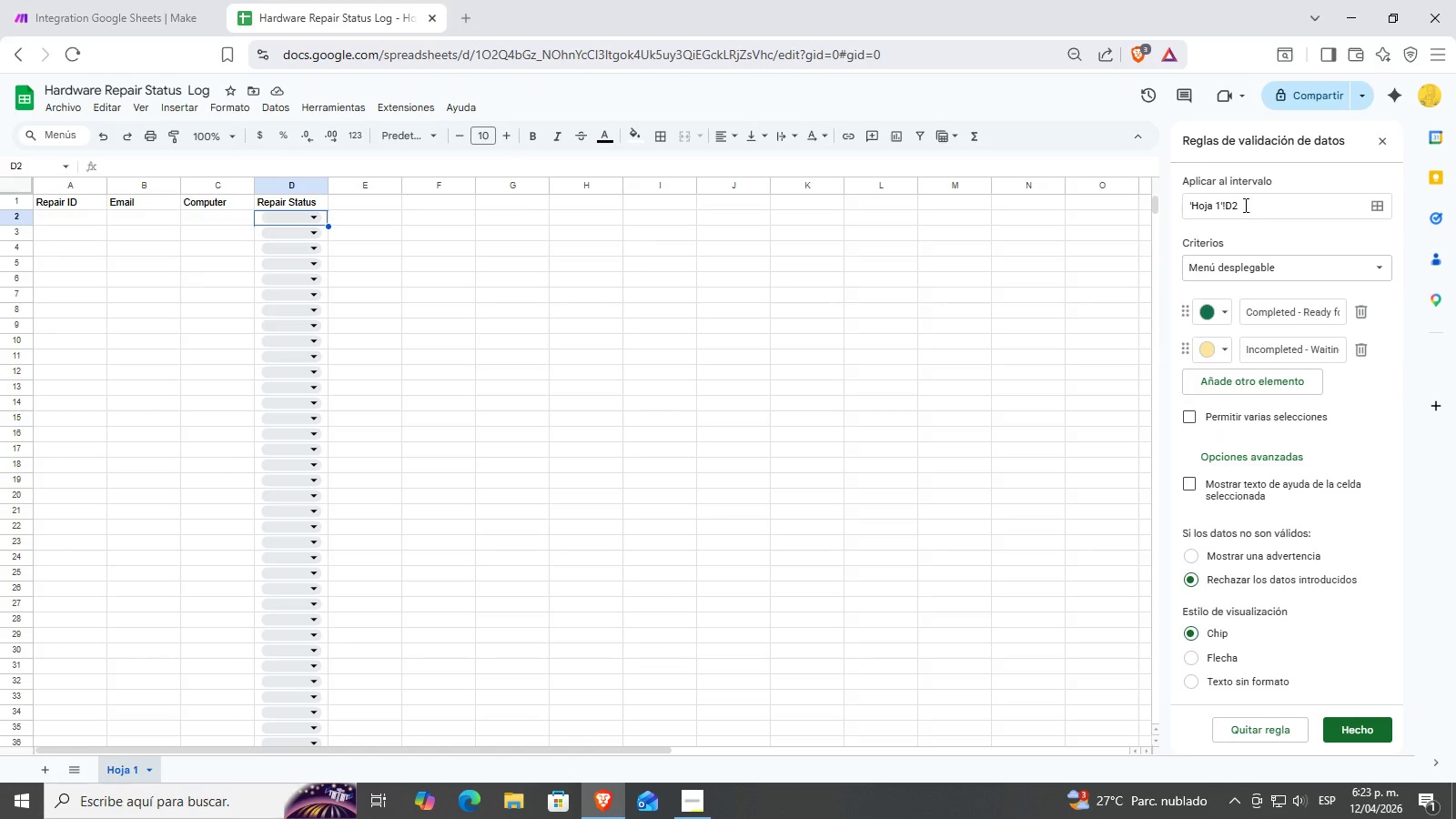 
left_click([1244, 202])
 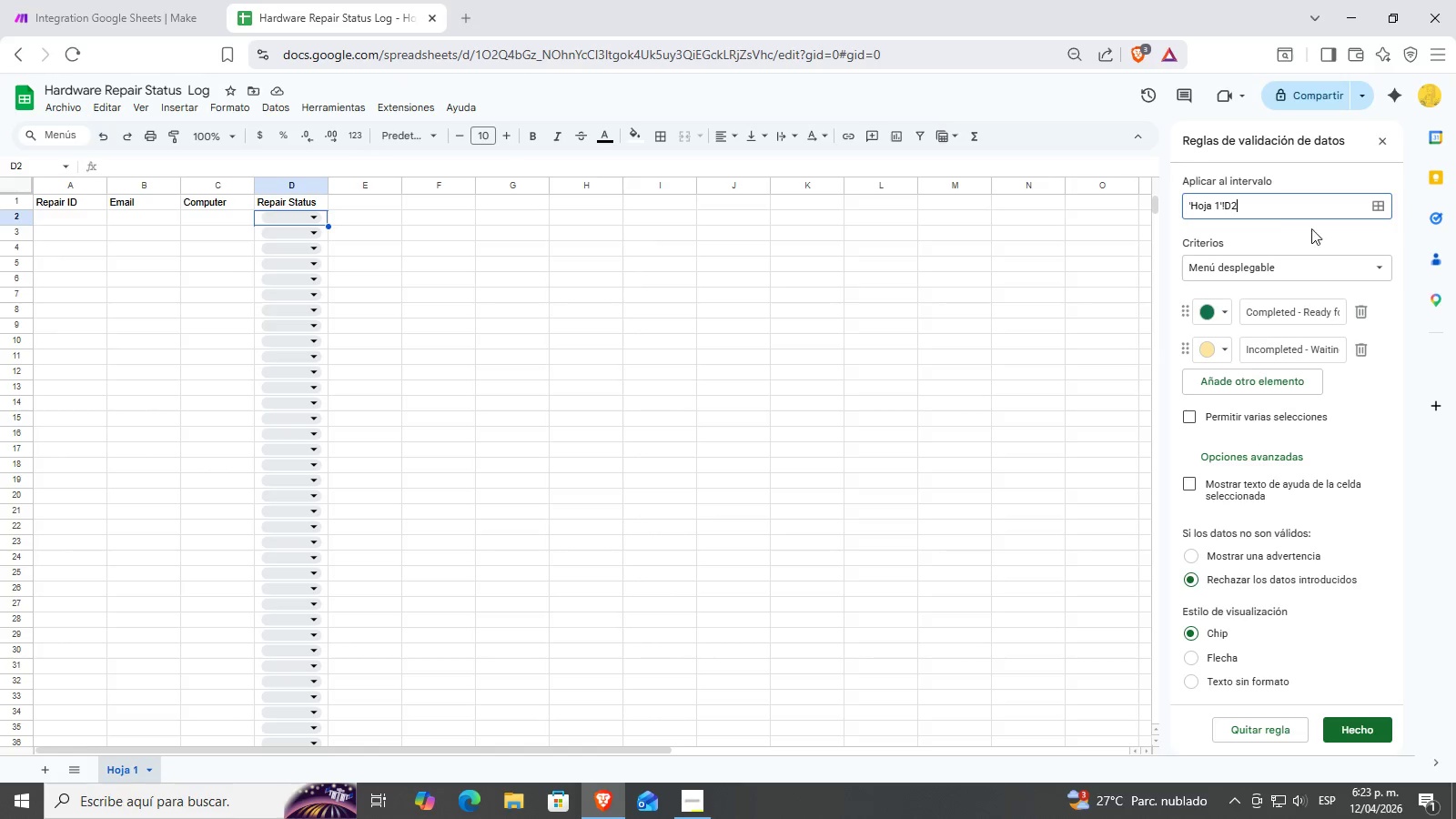 
left_click([1340, 234])
 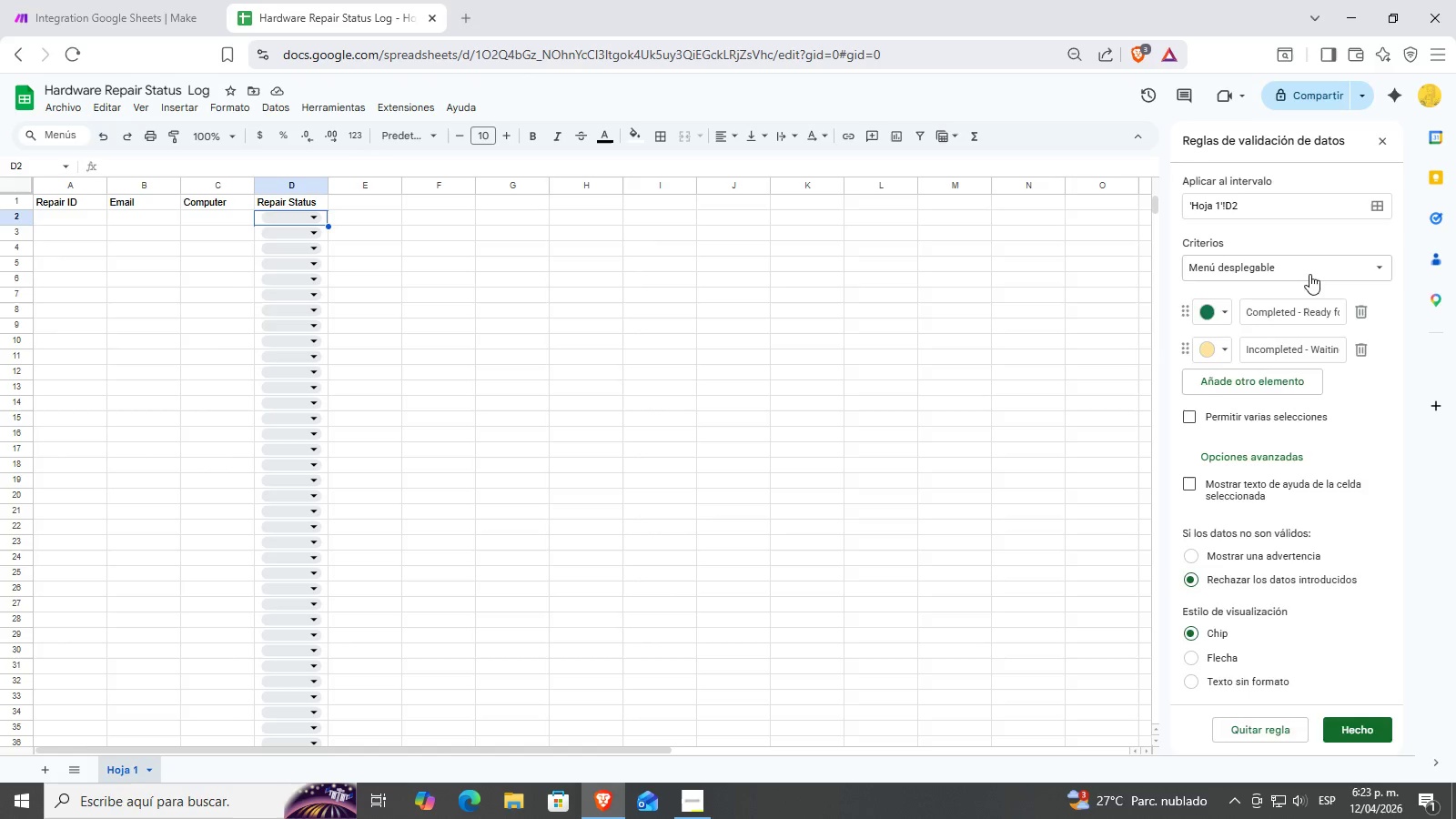 
left_click([1312, 269])
 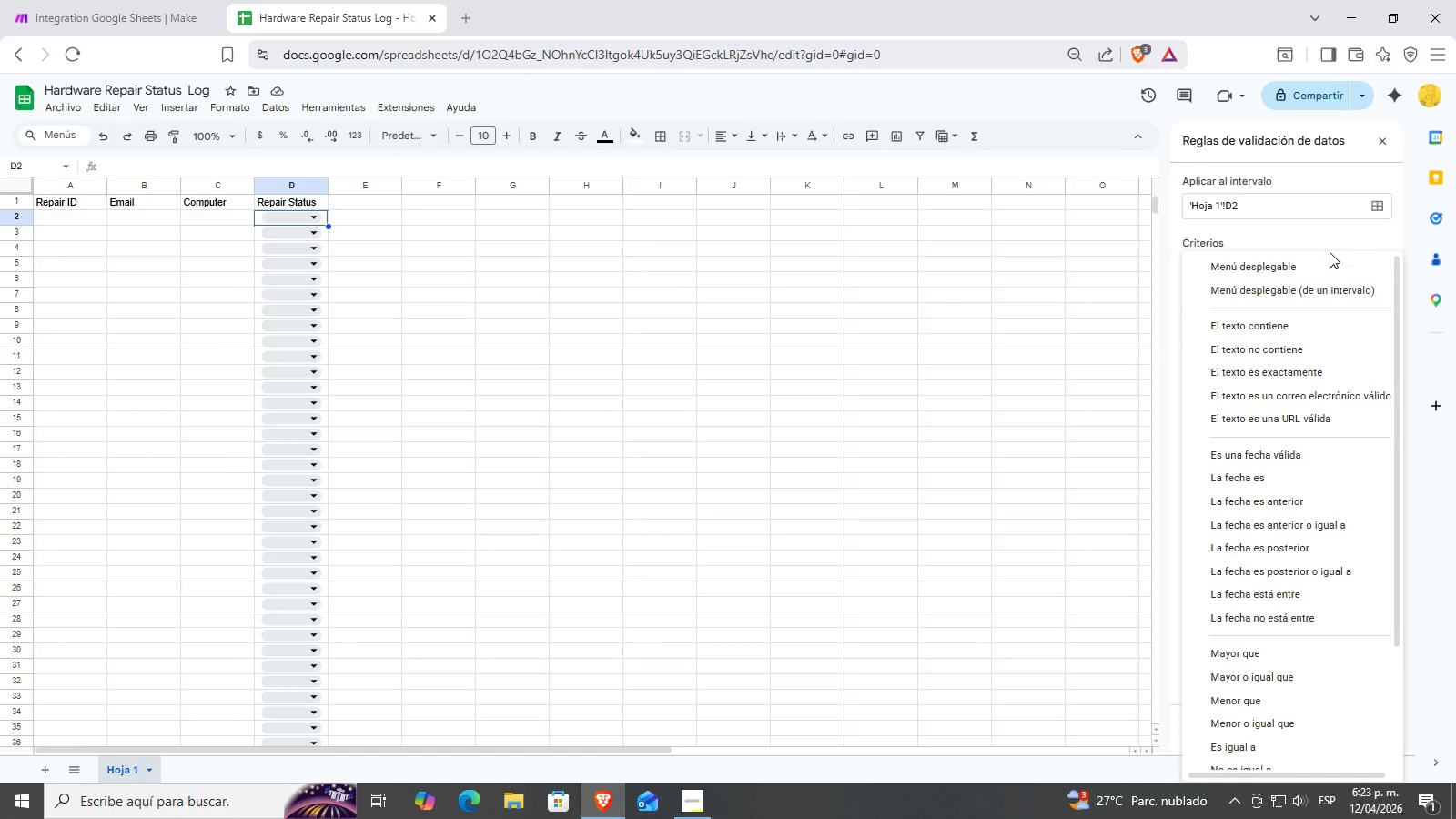 
left_click([1321, 248])
 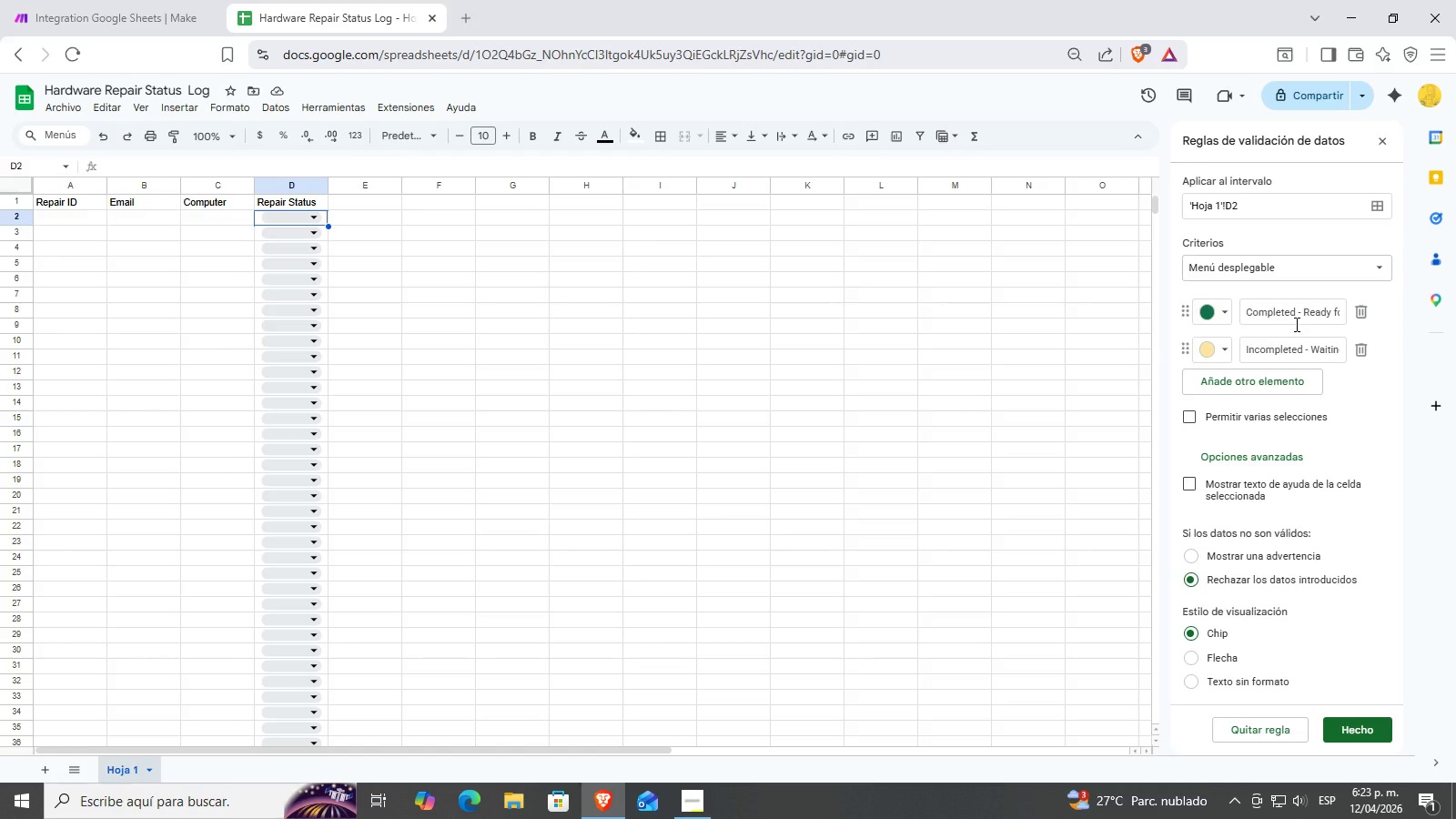 
scroll: coordinate [1295, 324], scroll_direction: down, amount: 1.0
 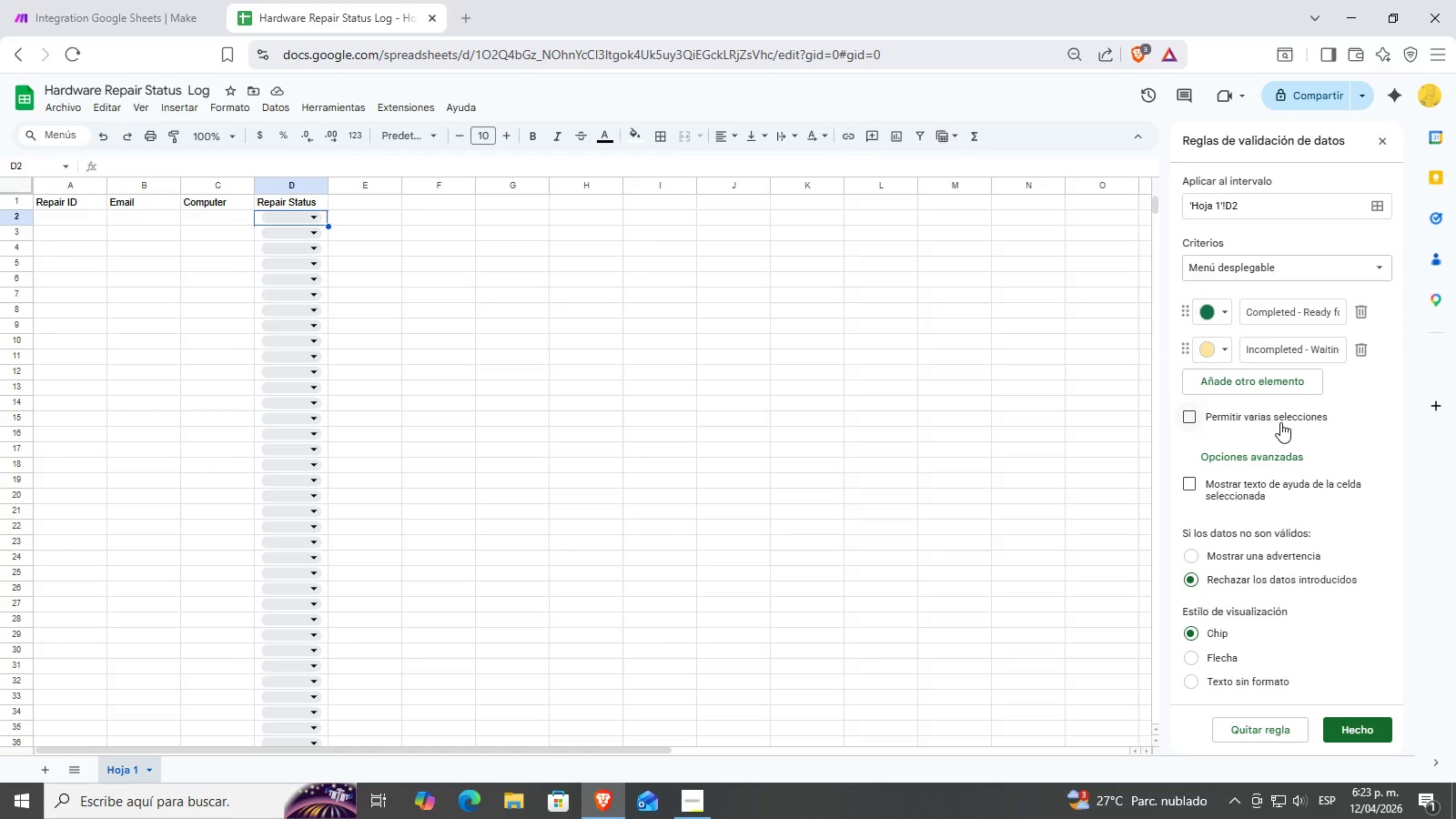 
left_click([1279, 422])
 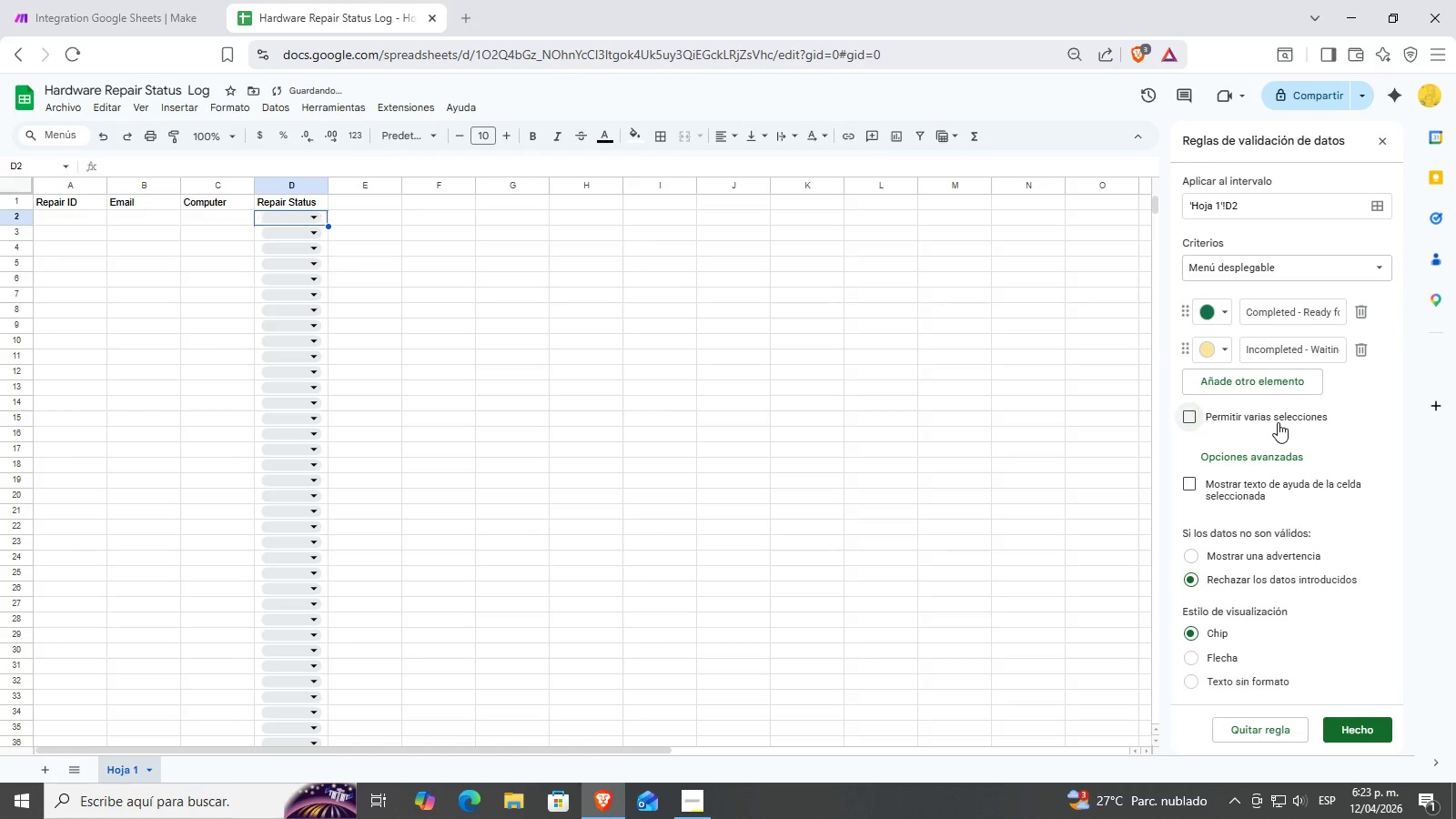 
double_click([1277, 422])
 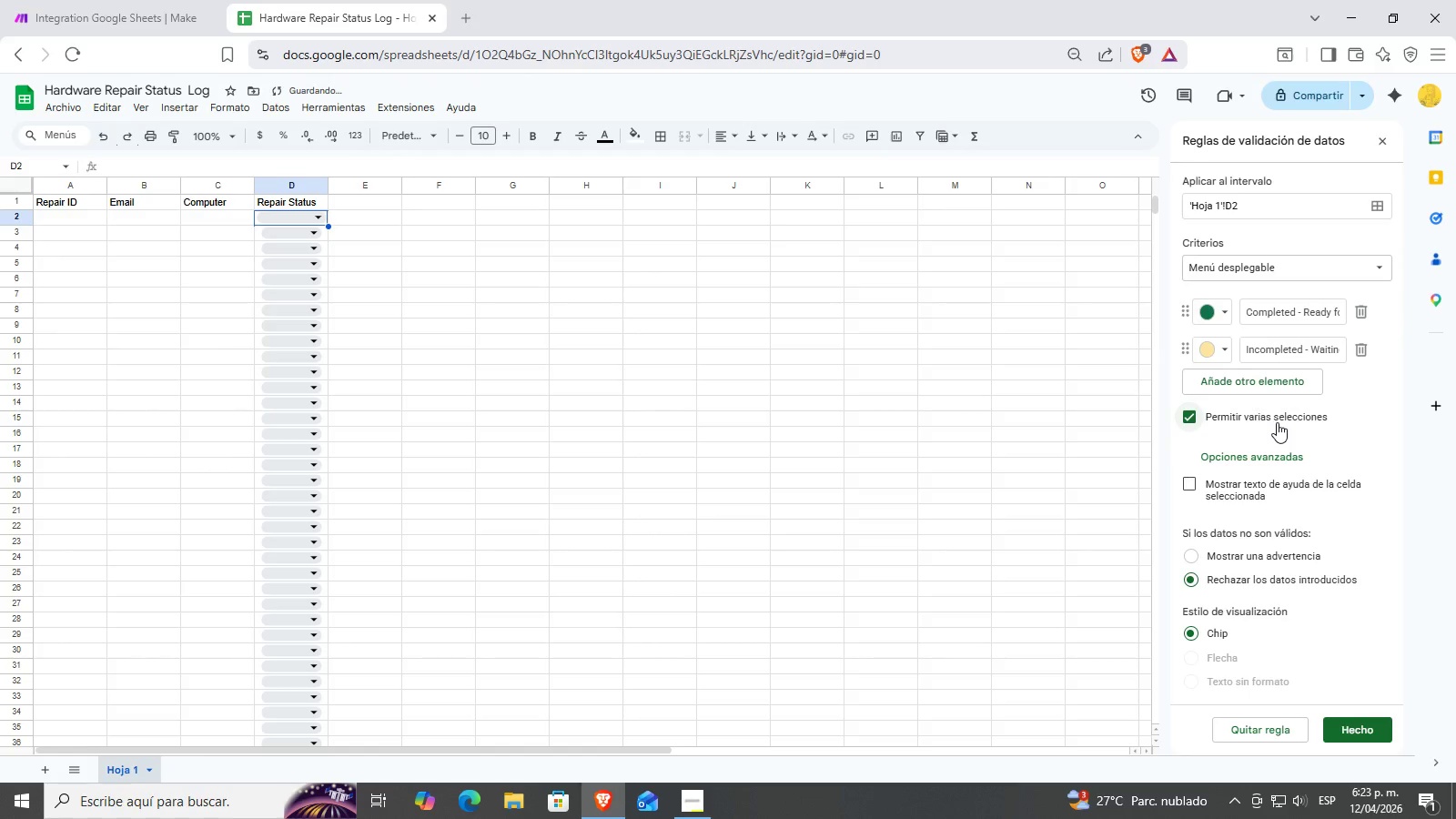 
left_click([1277, 422])
 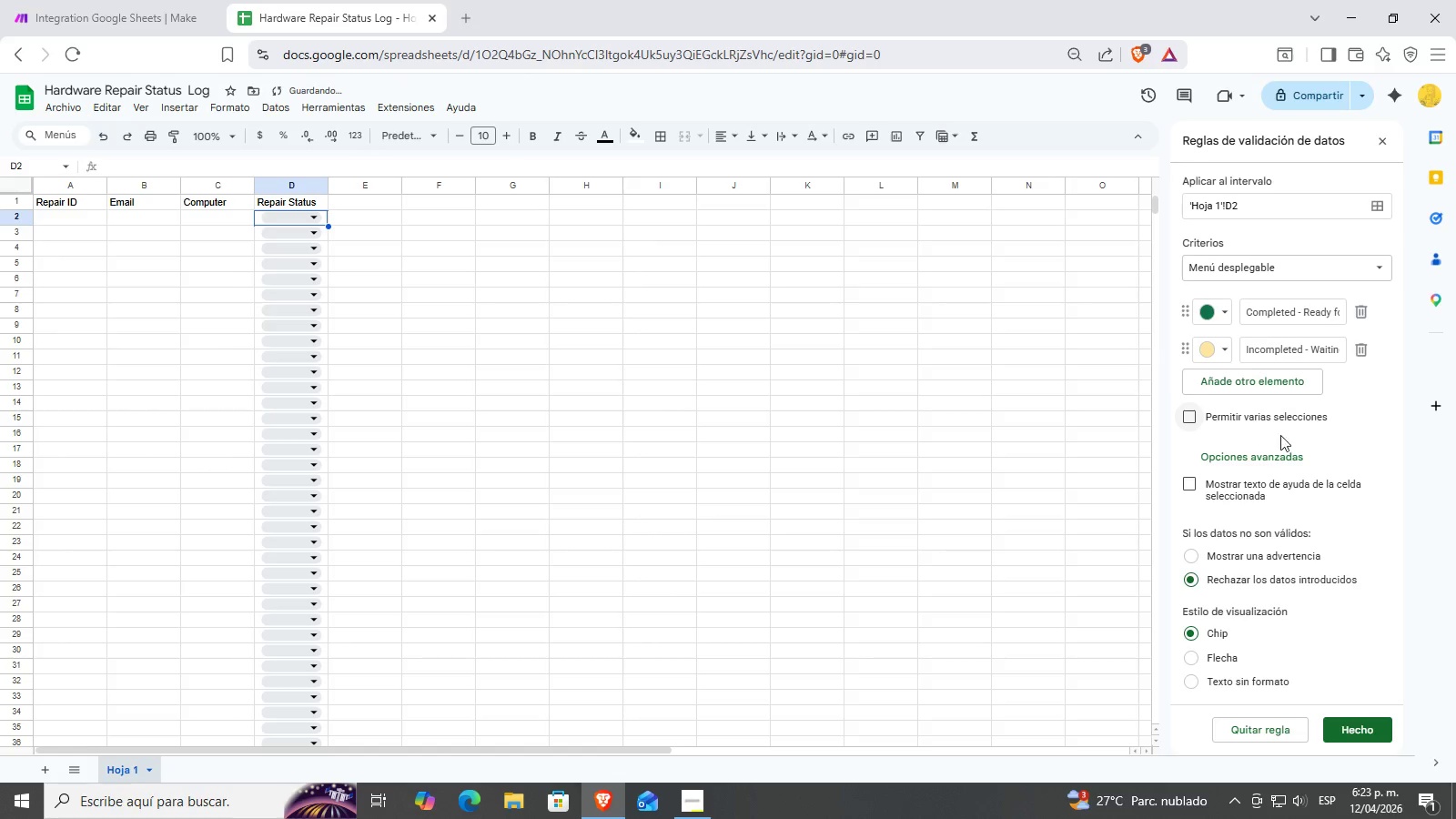 
scroll: coordinate [1293, 490], scroll_direction: down, amount: 3.0
 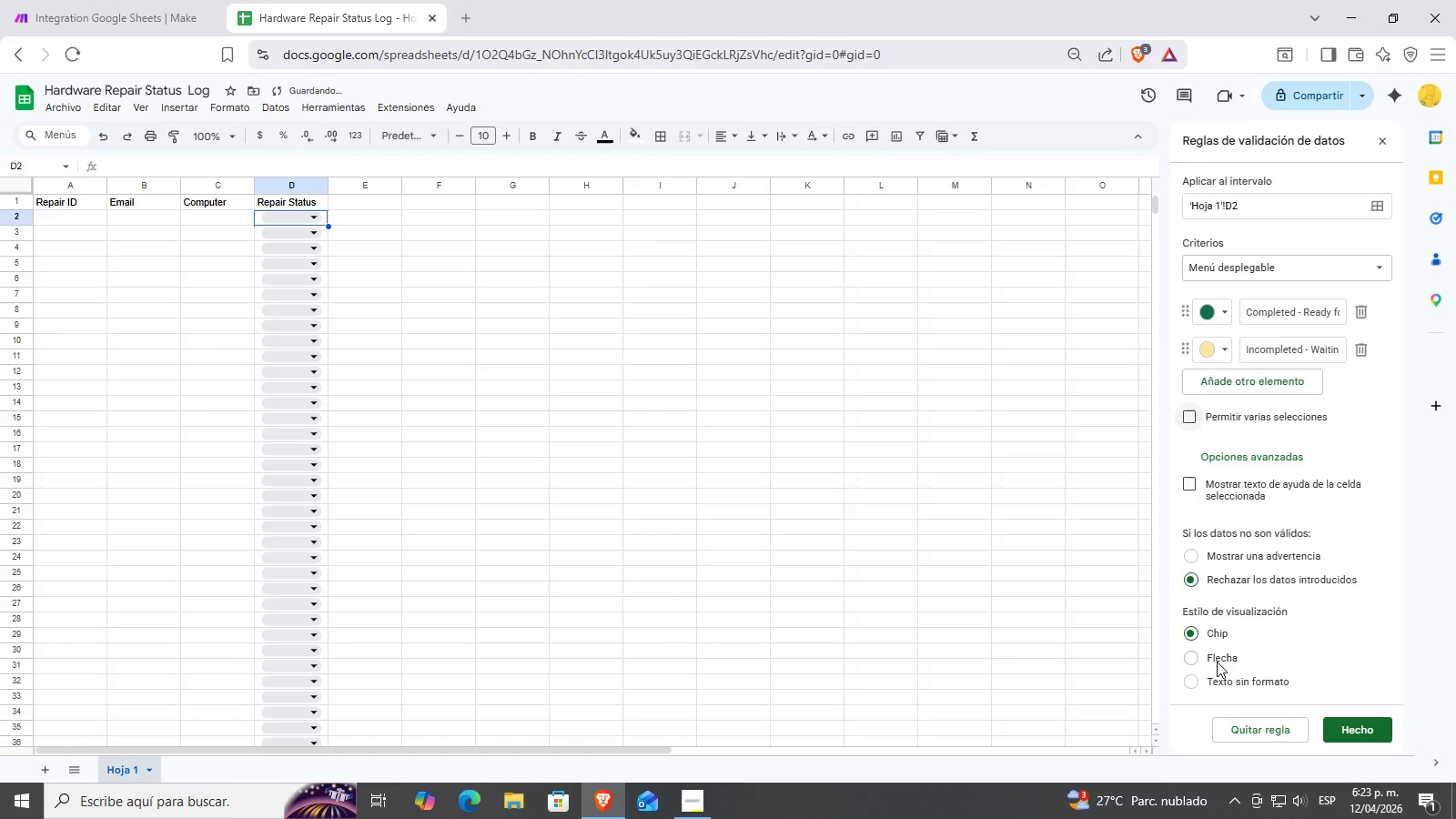 
left_click([1215, 658])
 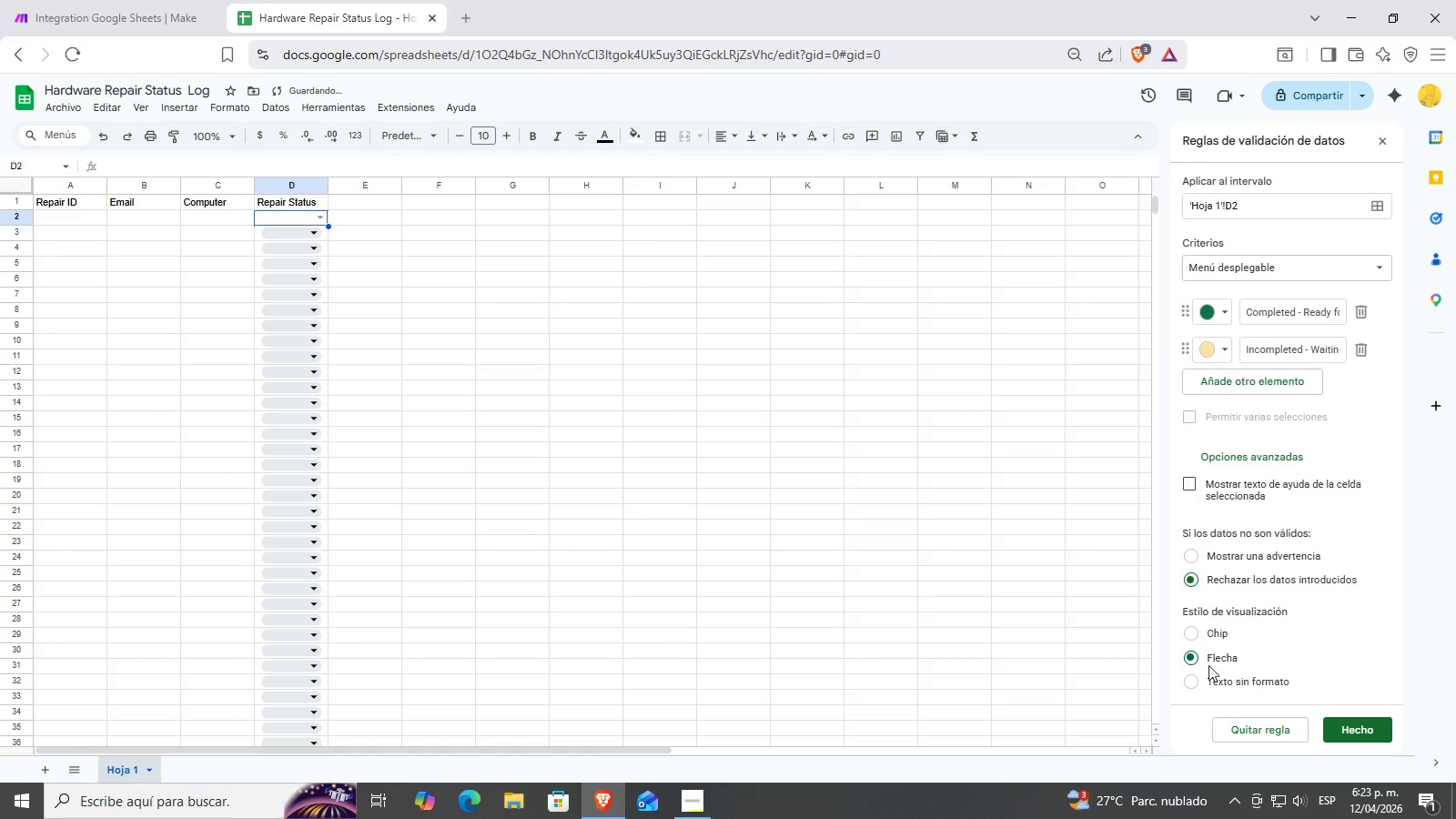 
left_click([1201, 682])
 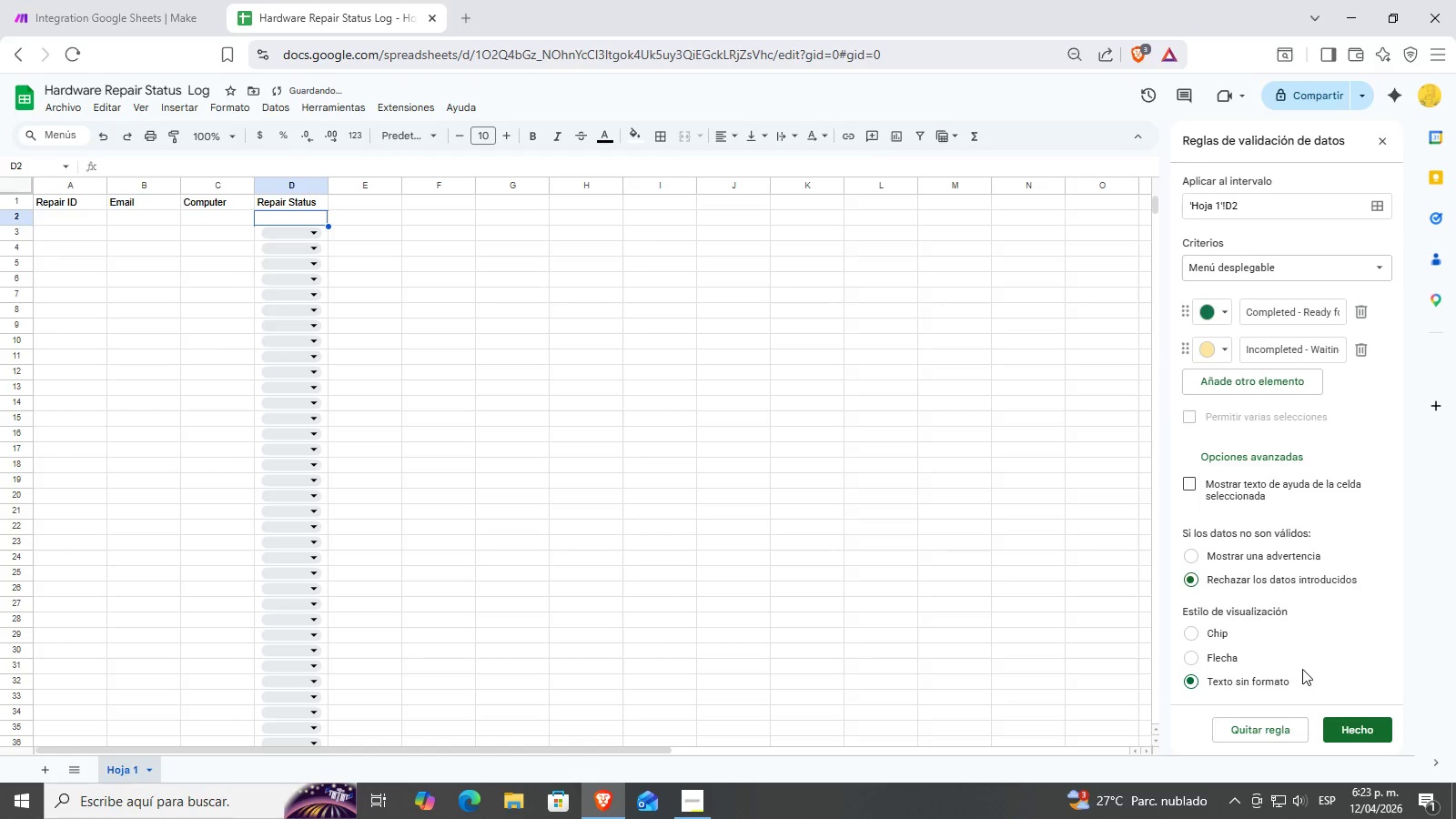 
left_click_drag(start_coordinate=[1244, 661], to_coordinate=[1249, 659])
 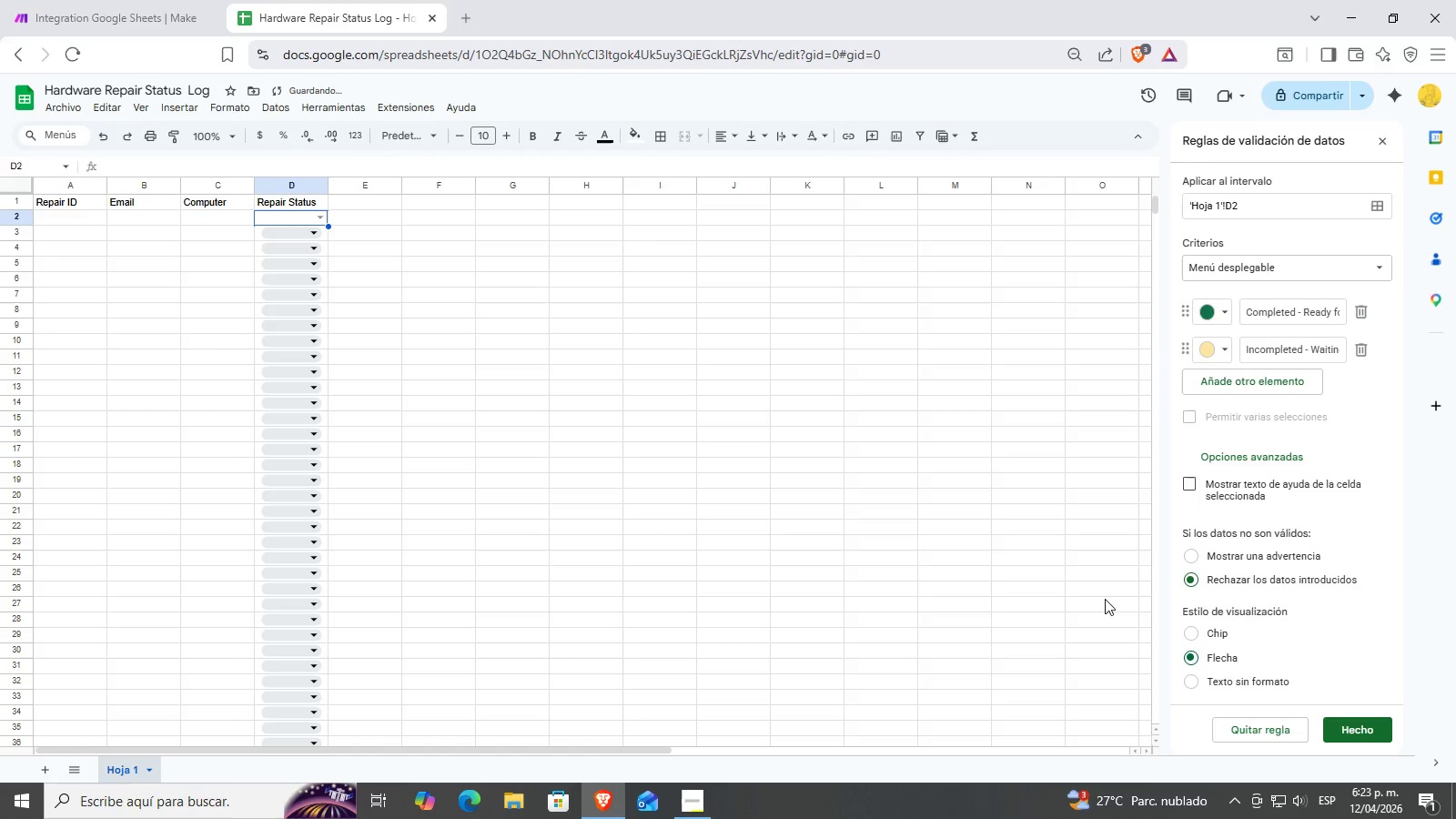 
scroll: coordinate [1315, 611], scroll_direction: down, amount: 1.0
 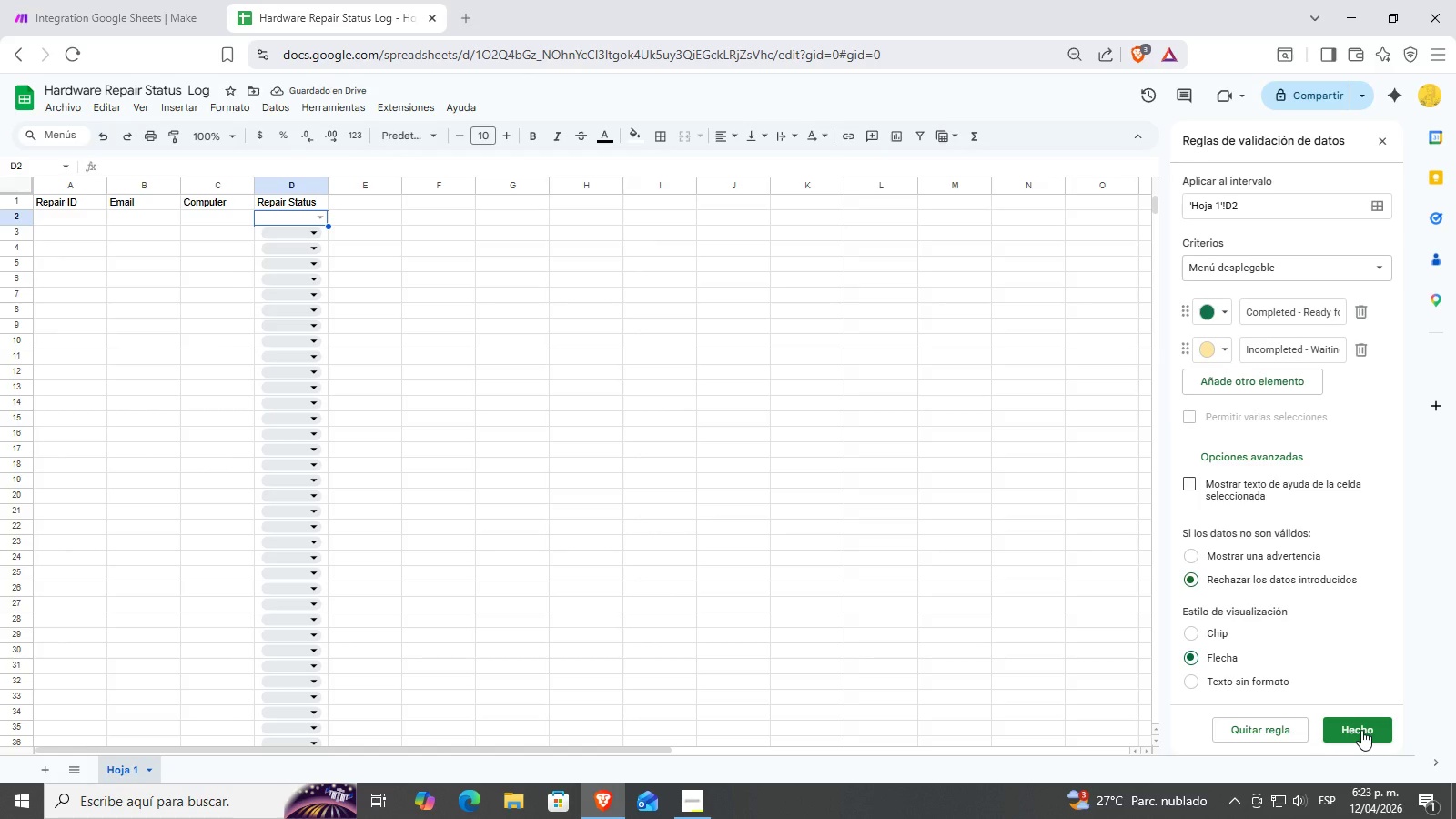 
left_click([1356, 722])
 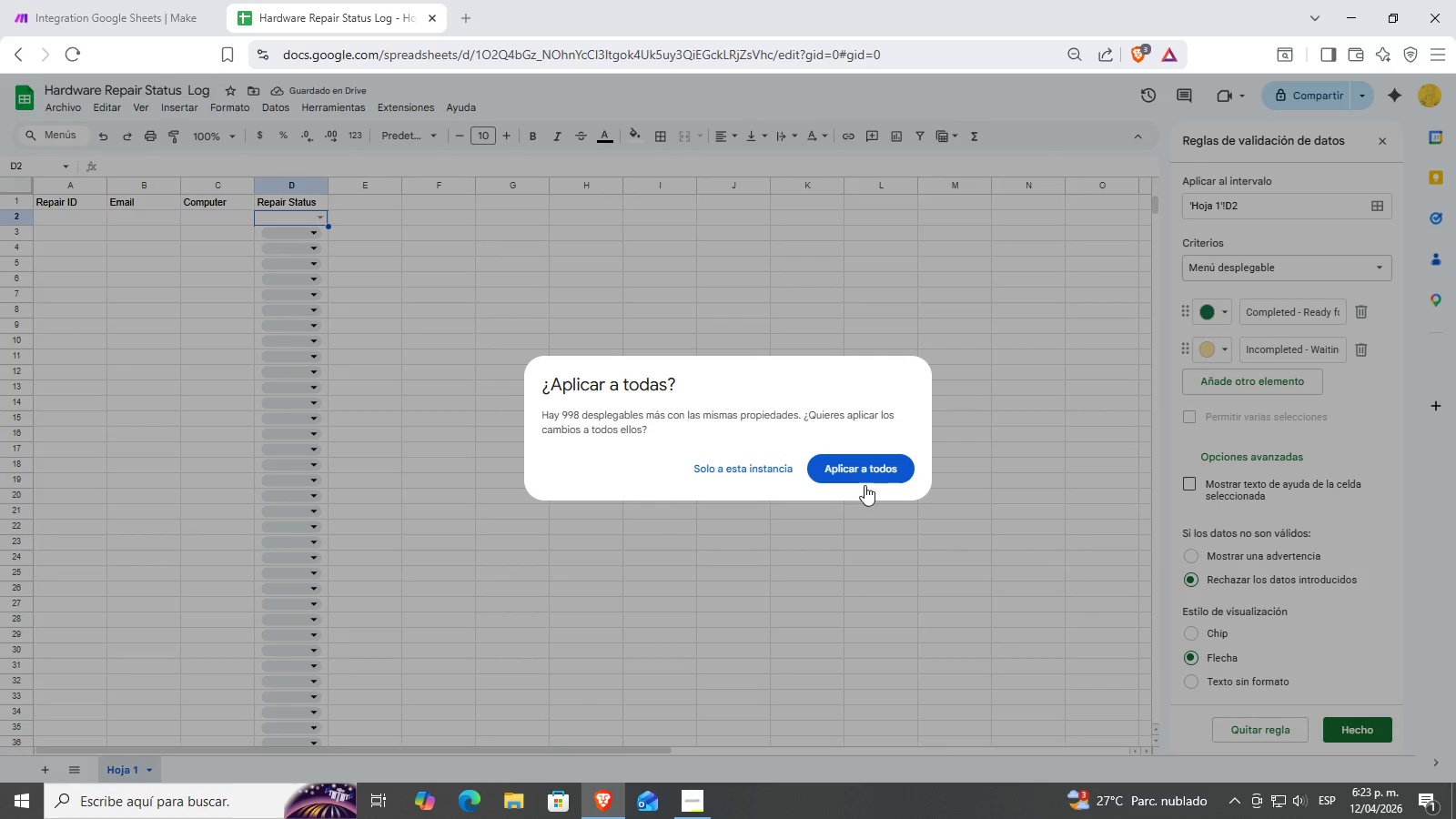 
left_click([867, 478])
 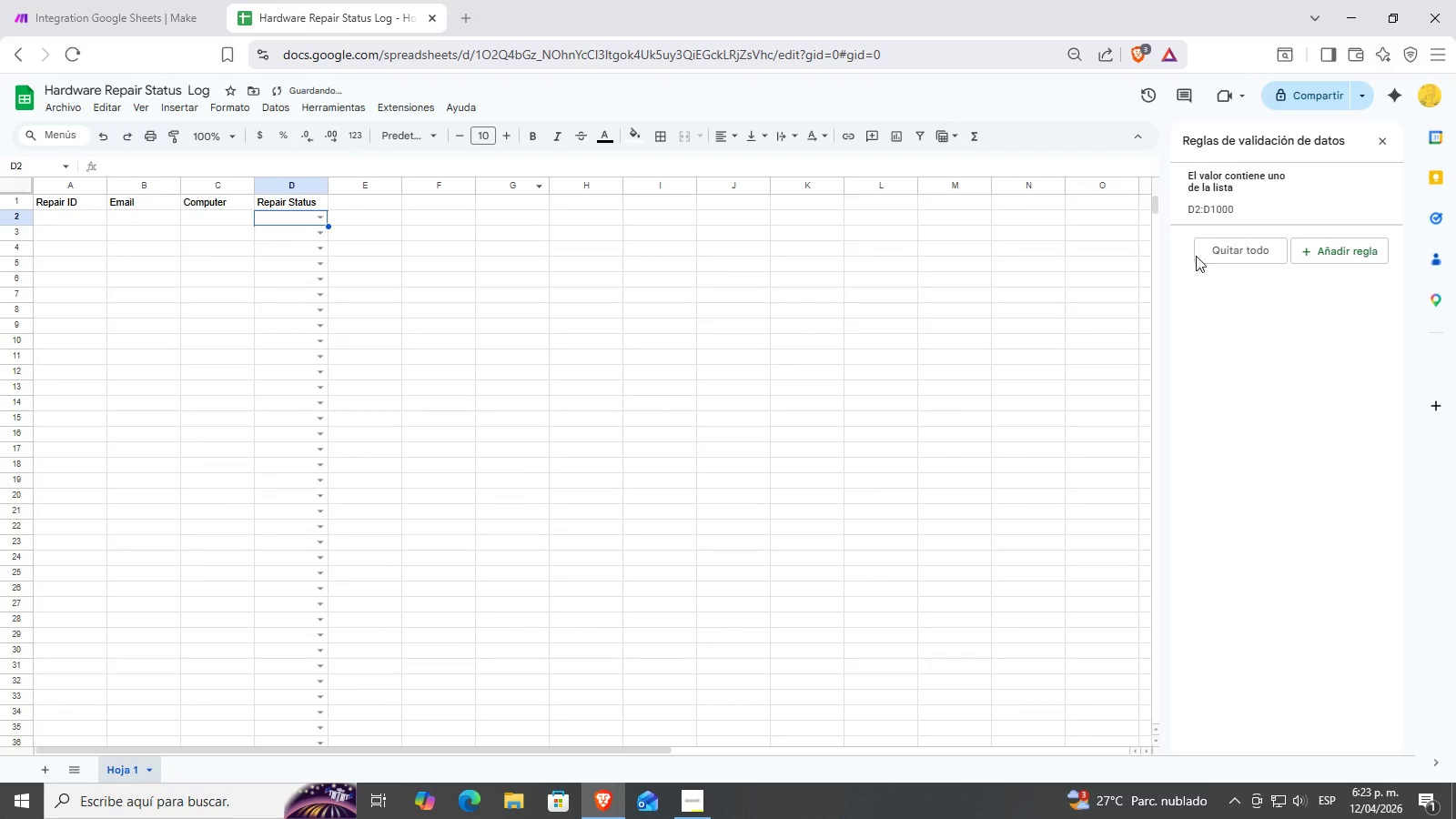 
left_click([1221, 195])
 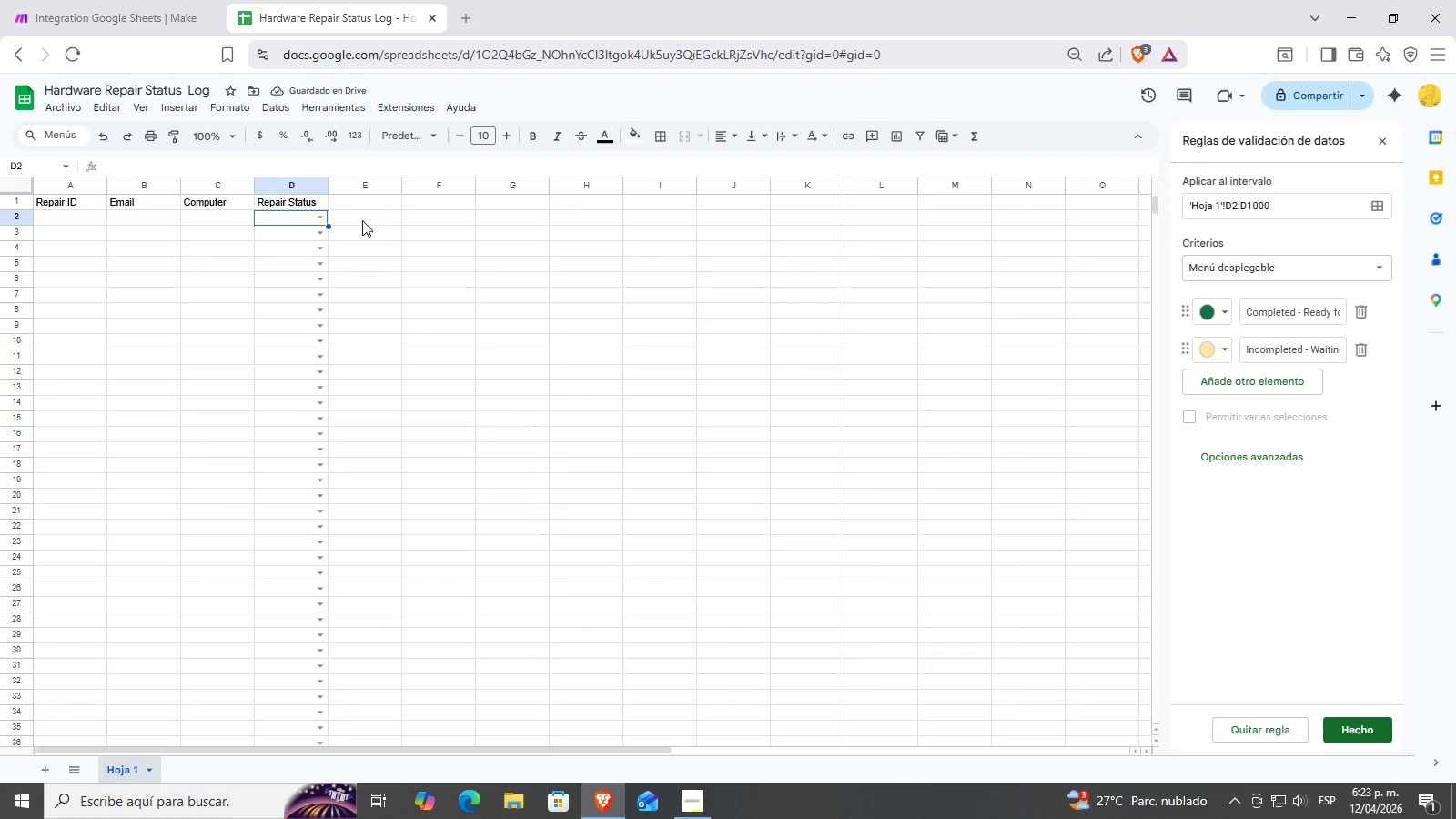 
left_click([317, 217])
 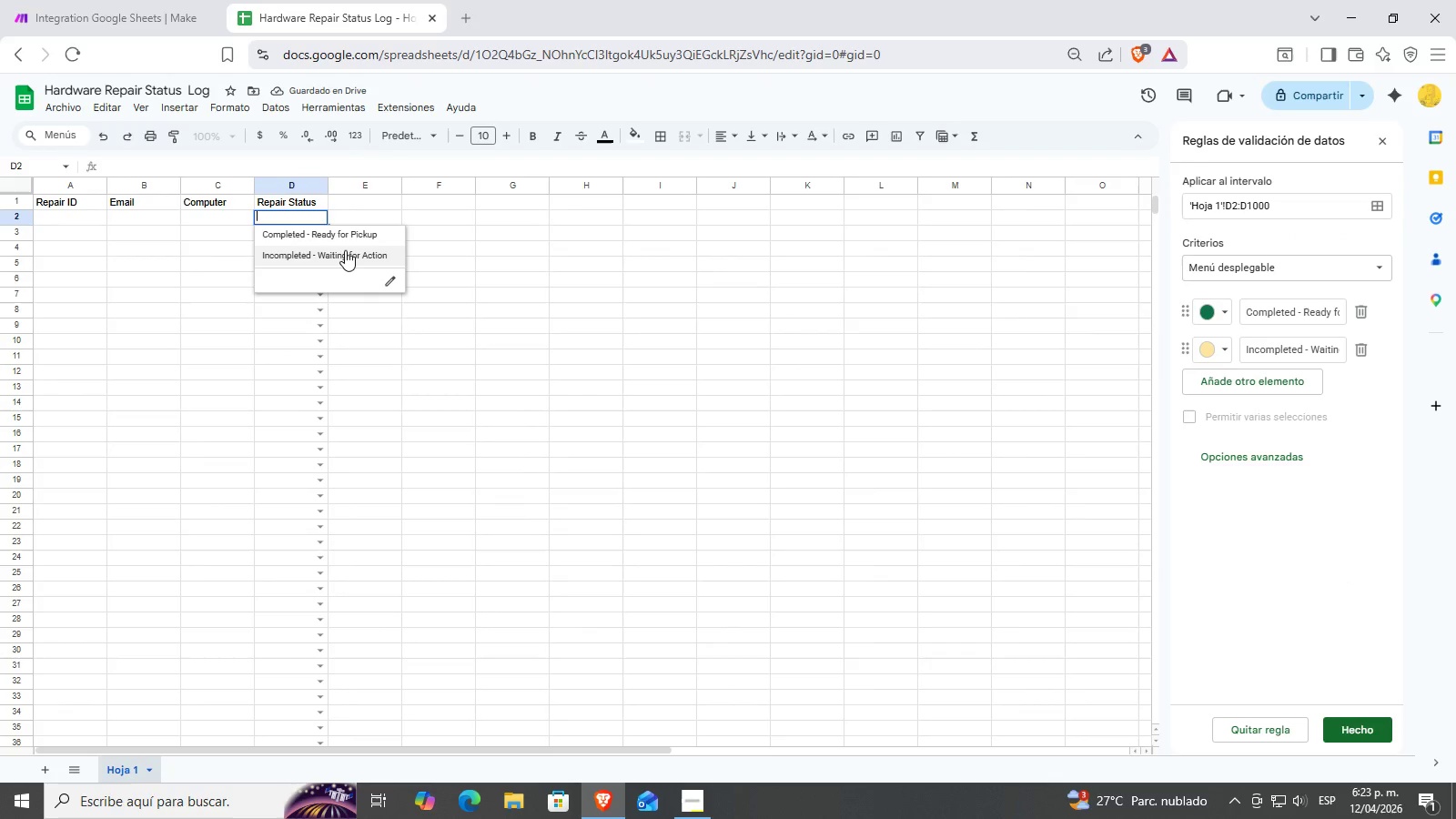 
left_click([345, 250])
 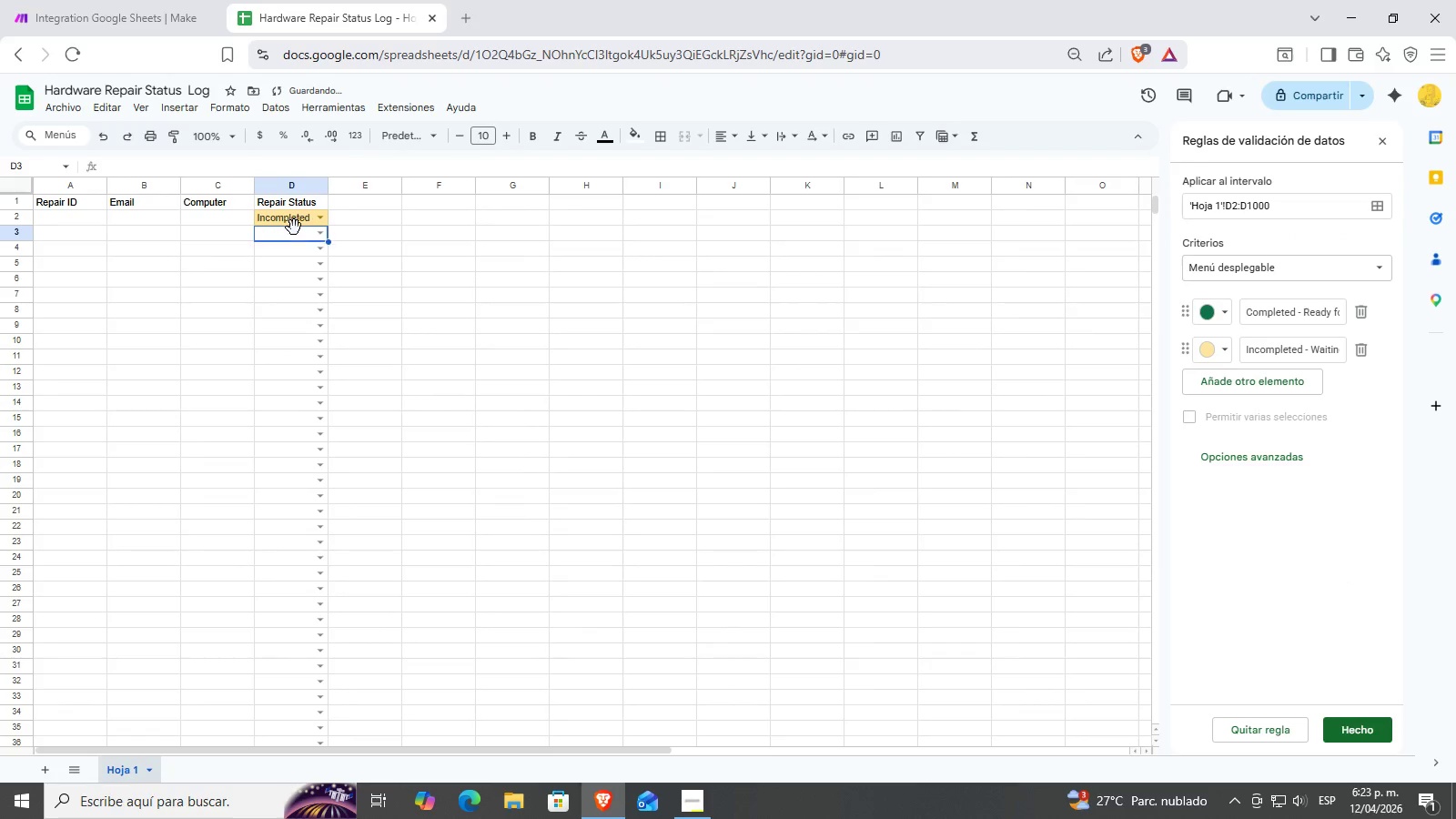 
double_click([313, 221])
 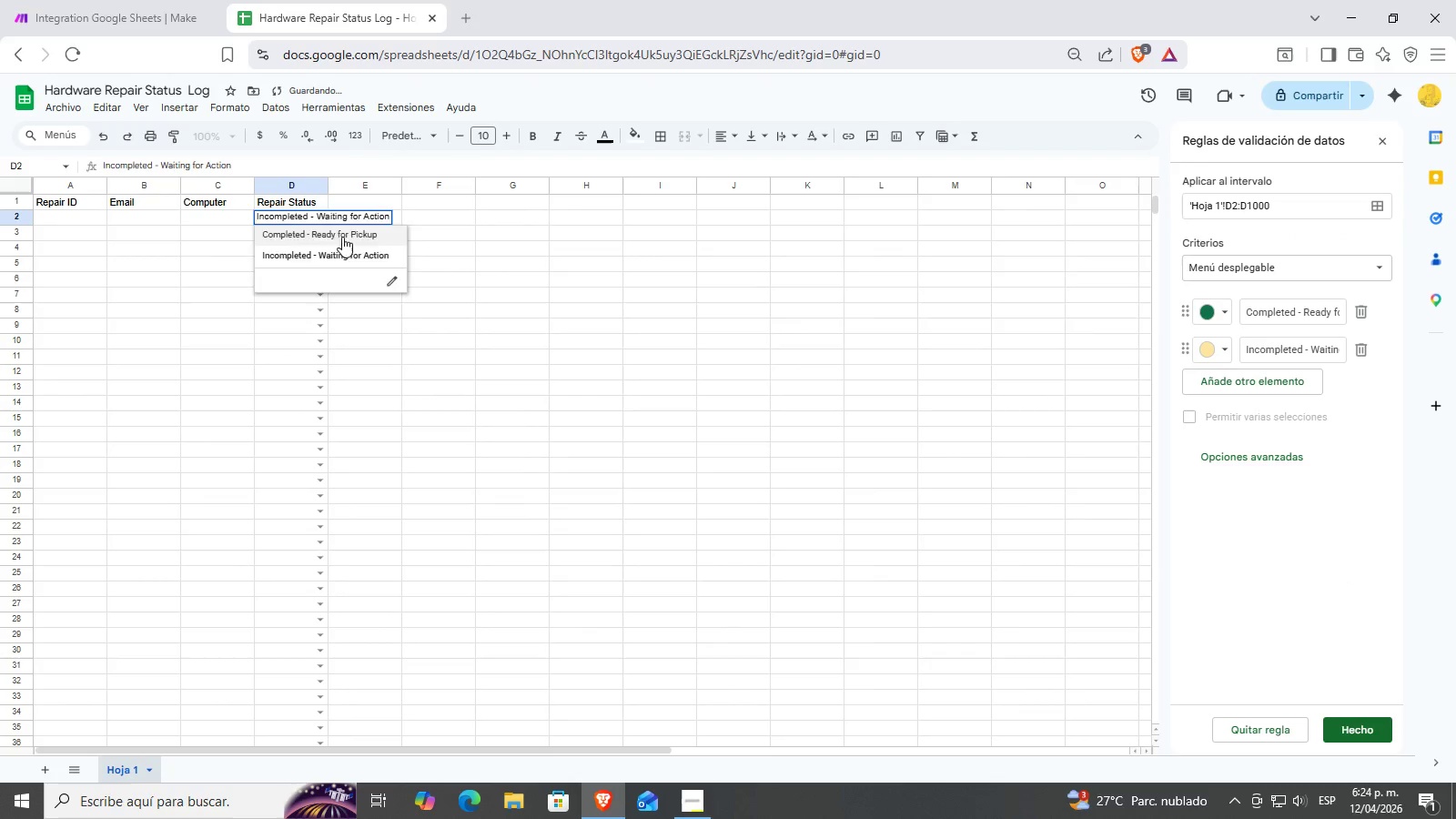 
double_click([449, 240])
 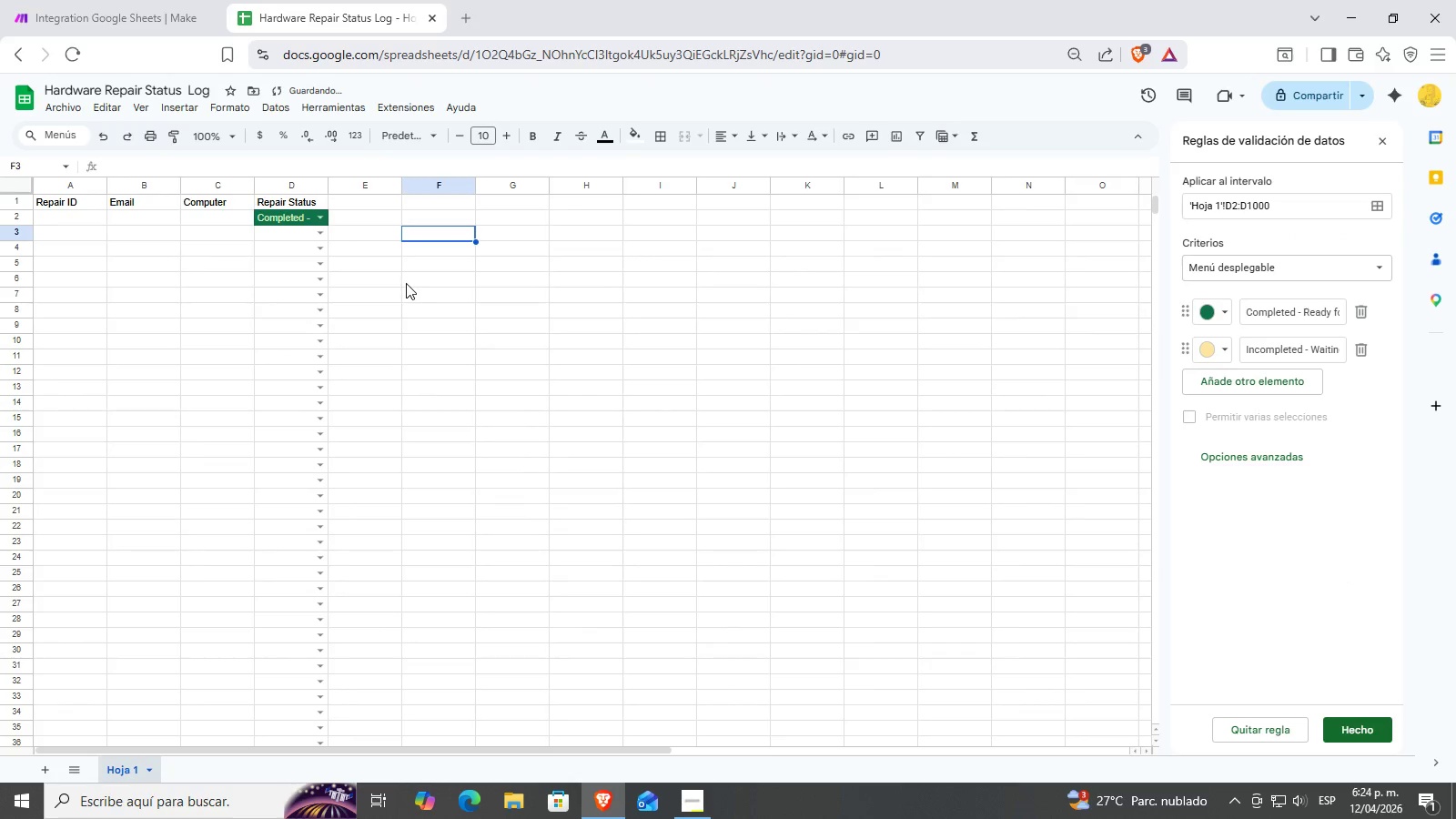 
left_click([168, 0])
 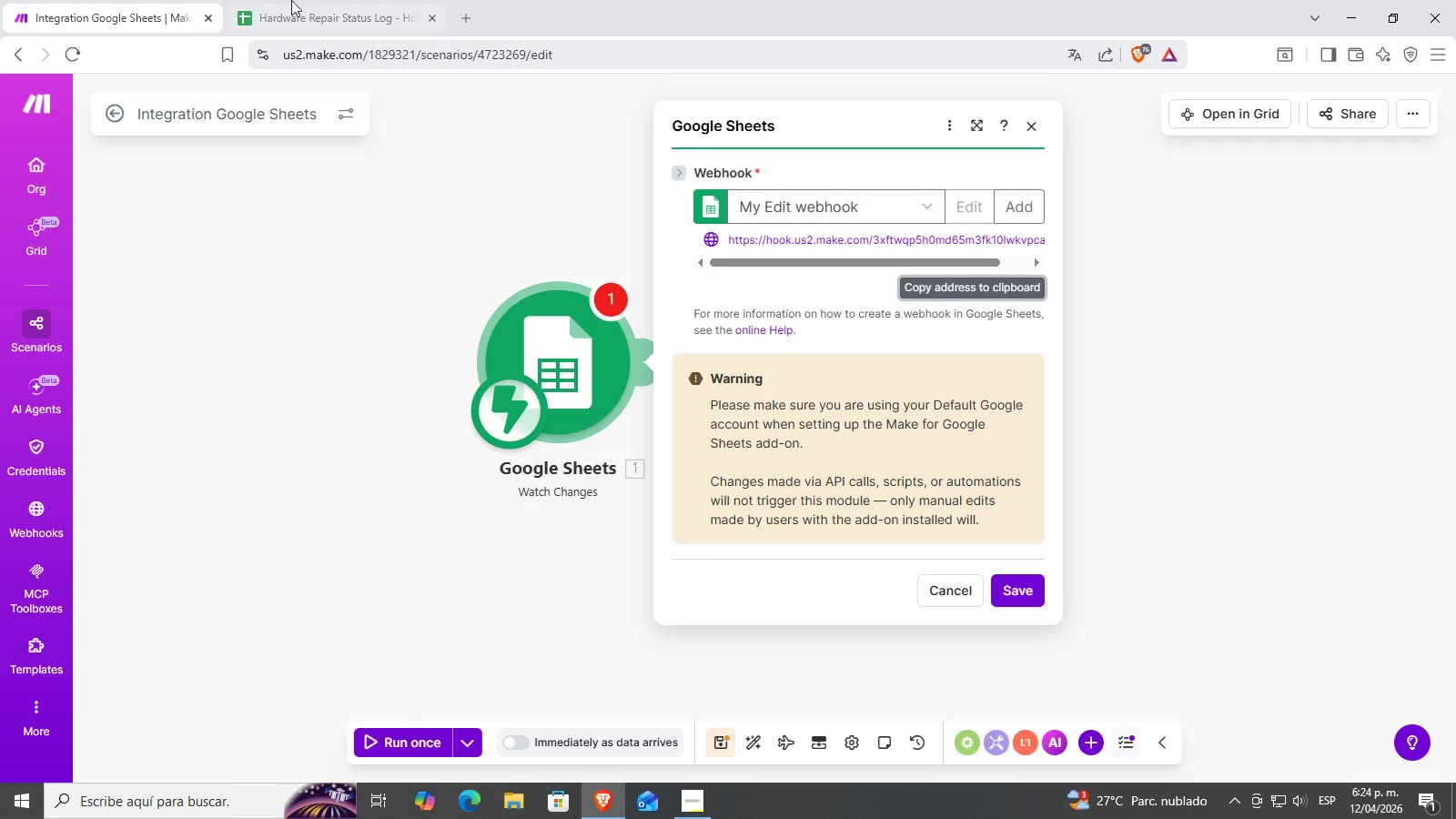 
left_click([301, 0])
 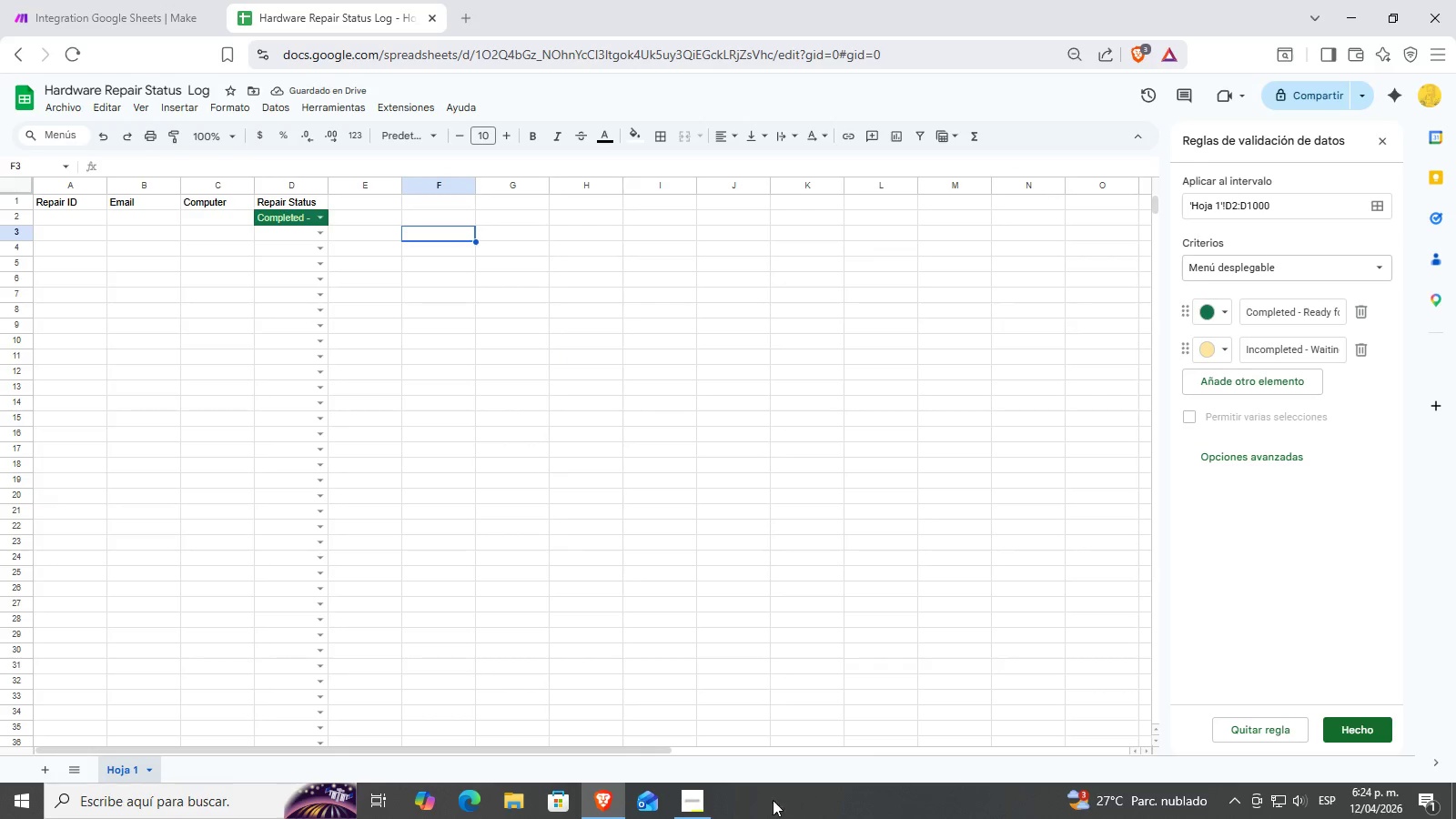 
left_click([696, 804])